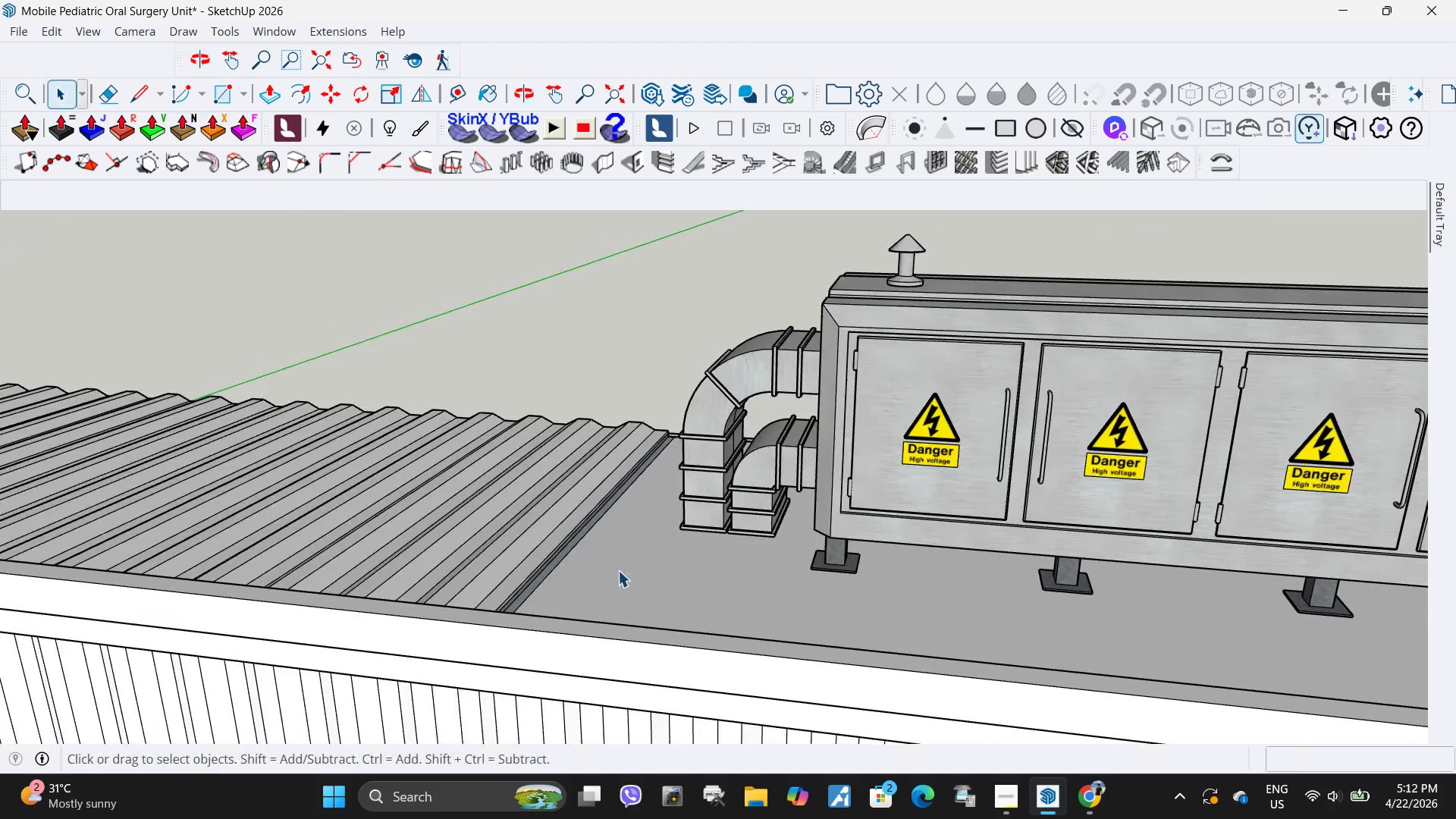 
double_click([620, 568])
 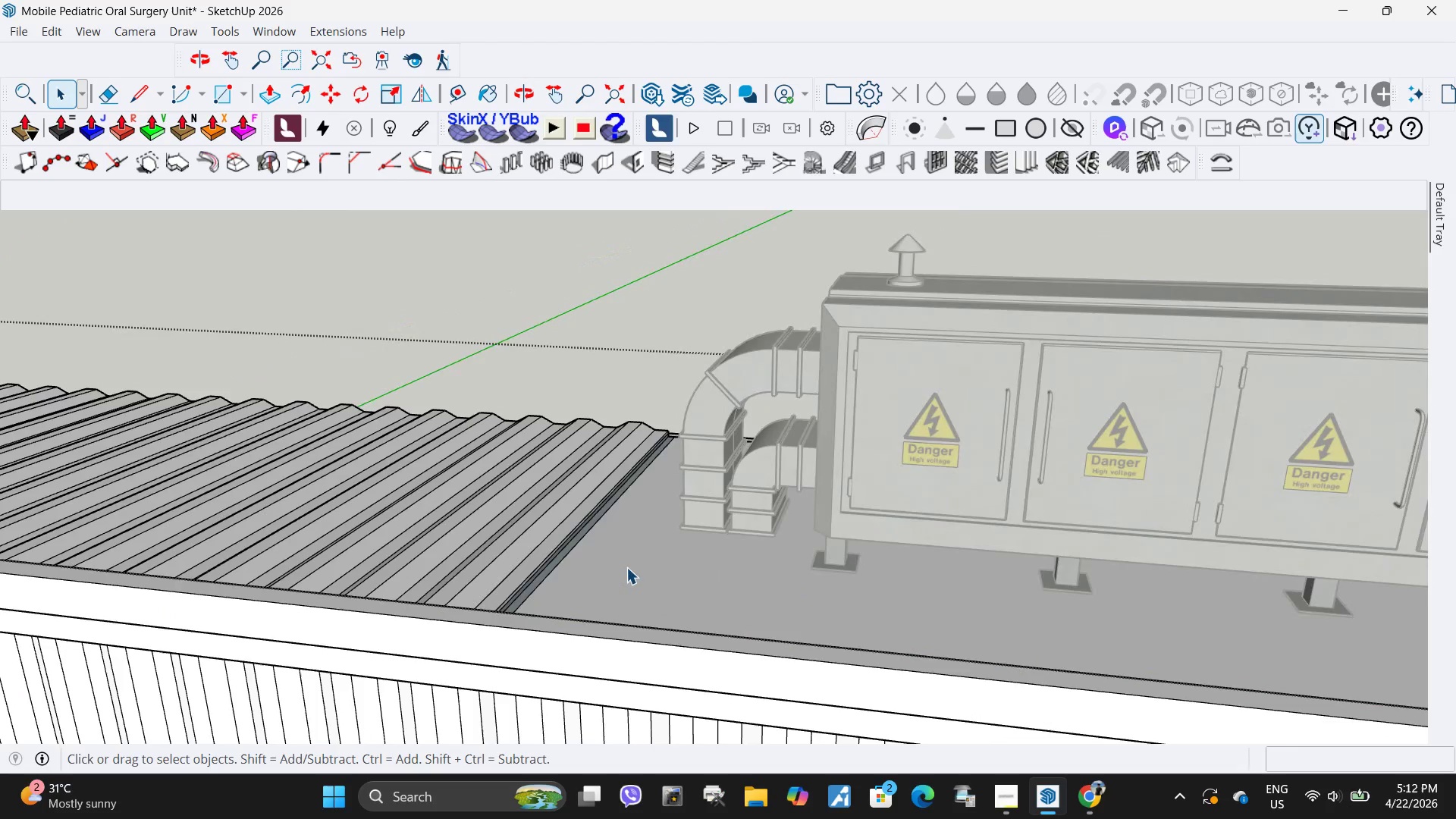 
triple_click([626, 567])
 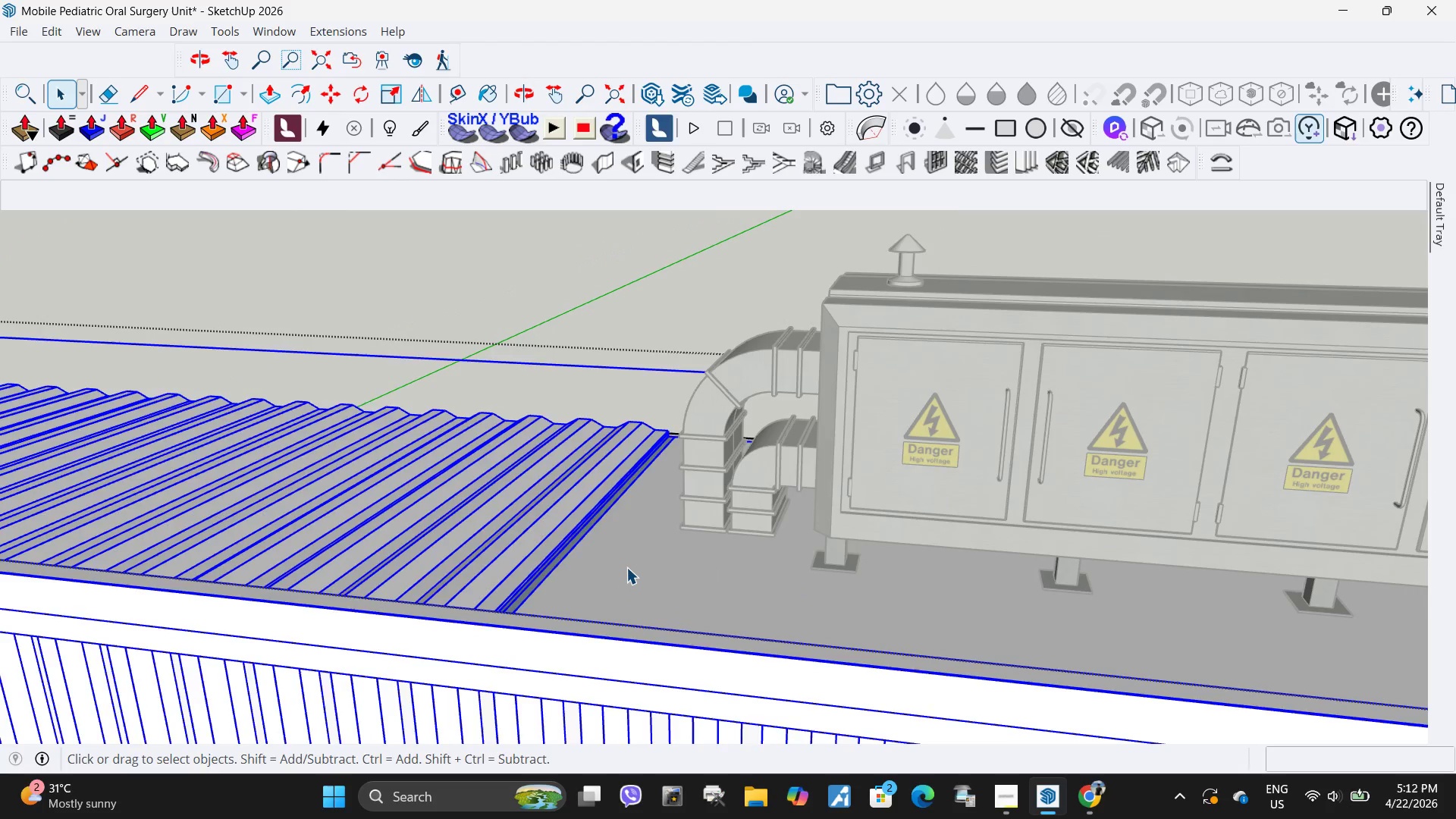 
triple_click([626, 567])
 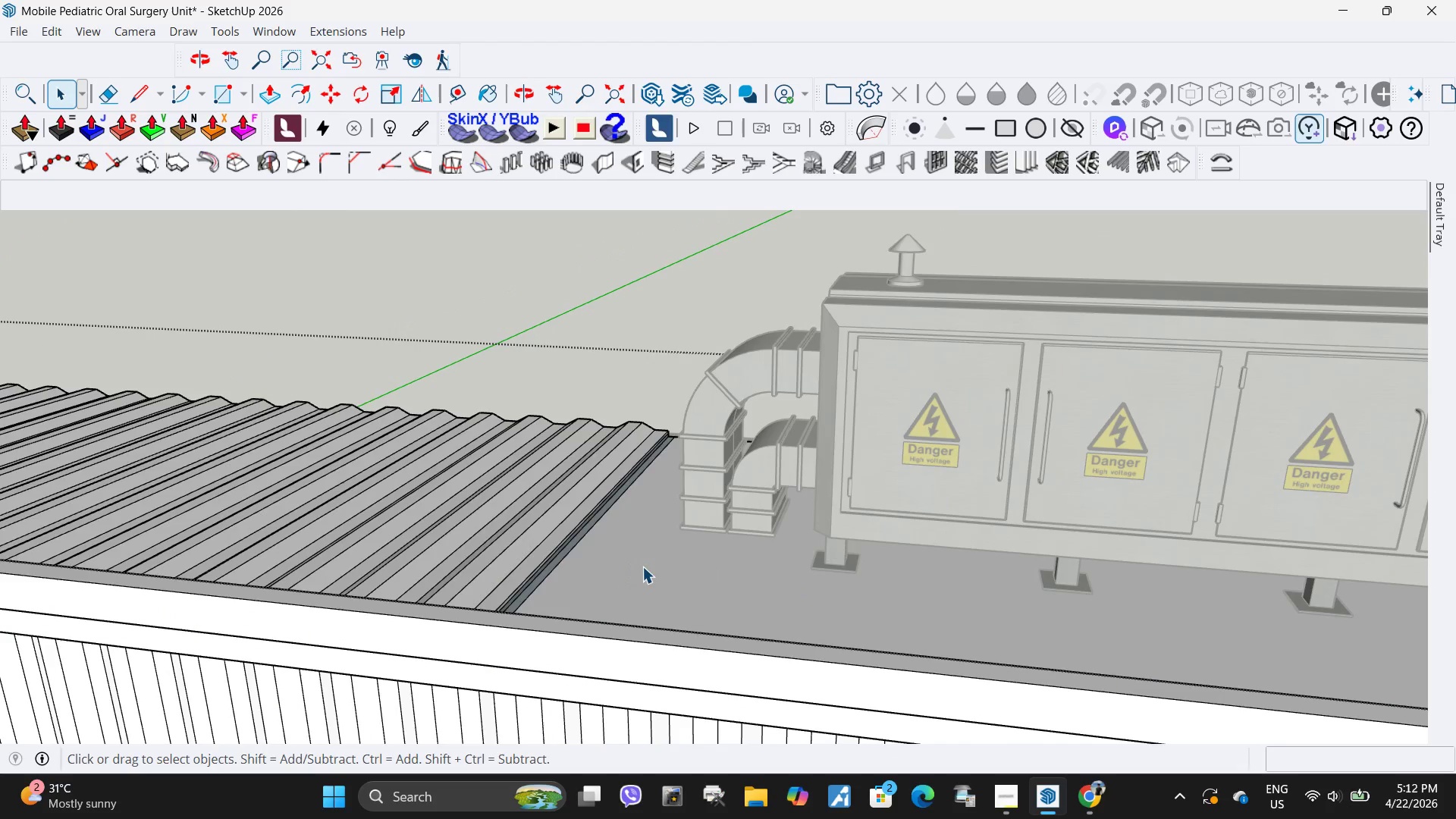 
triple_click([642, 566])
 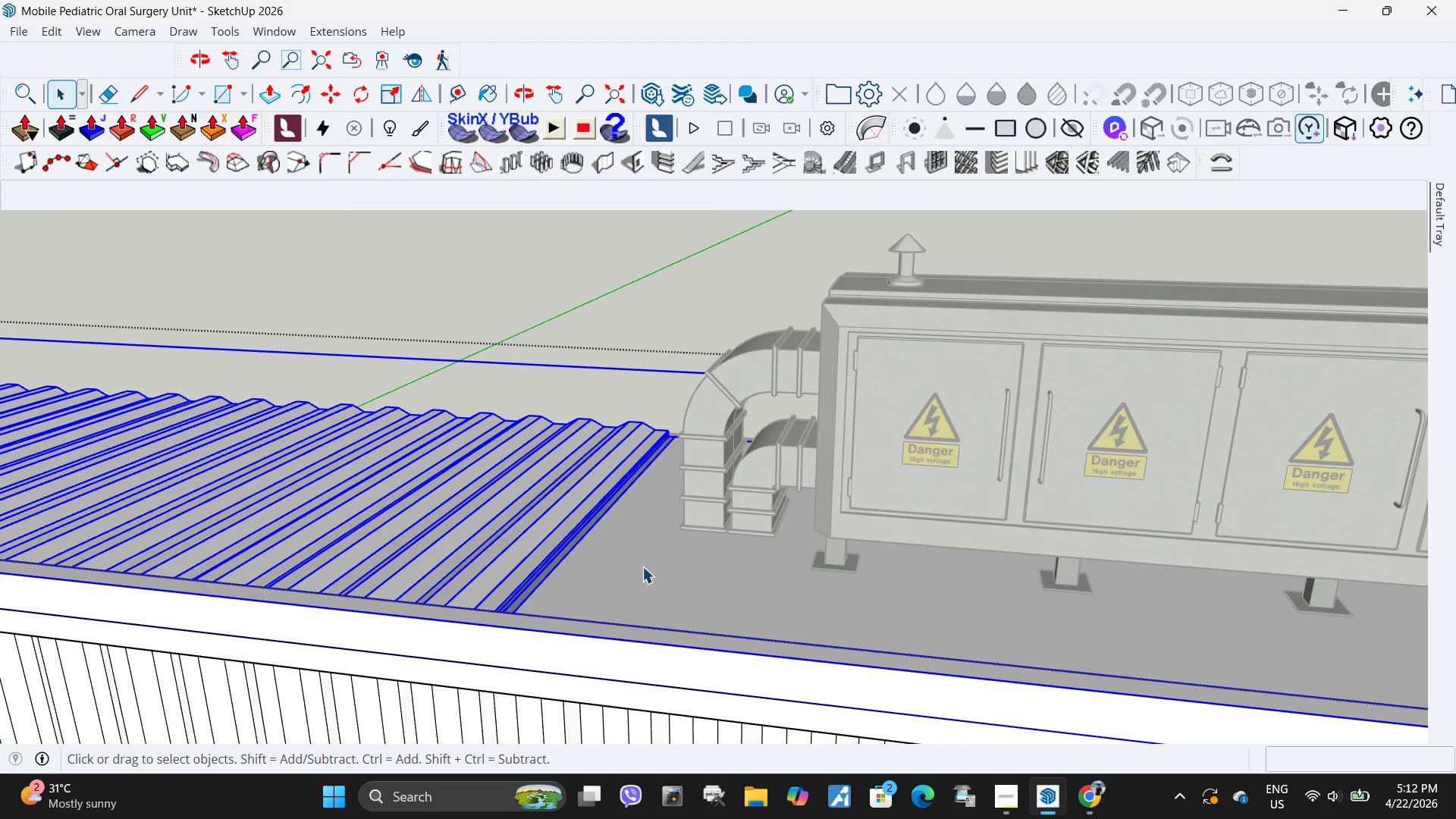 
triple_click([642, 566])
 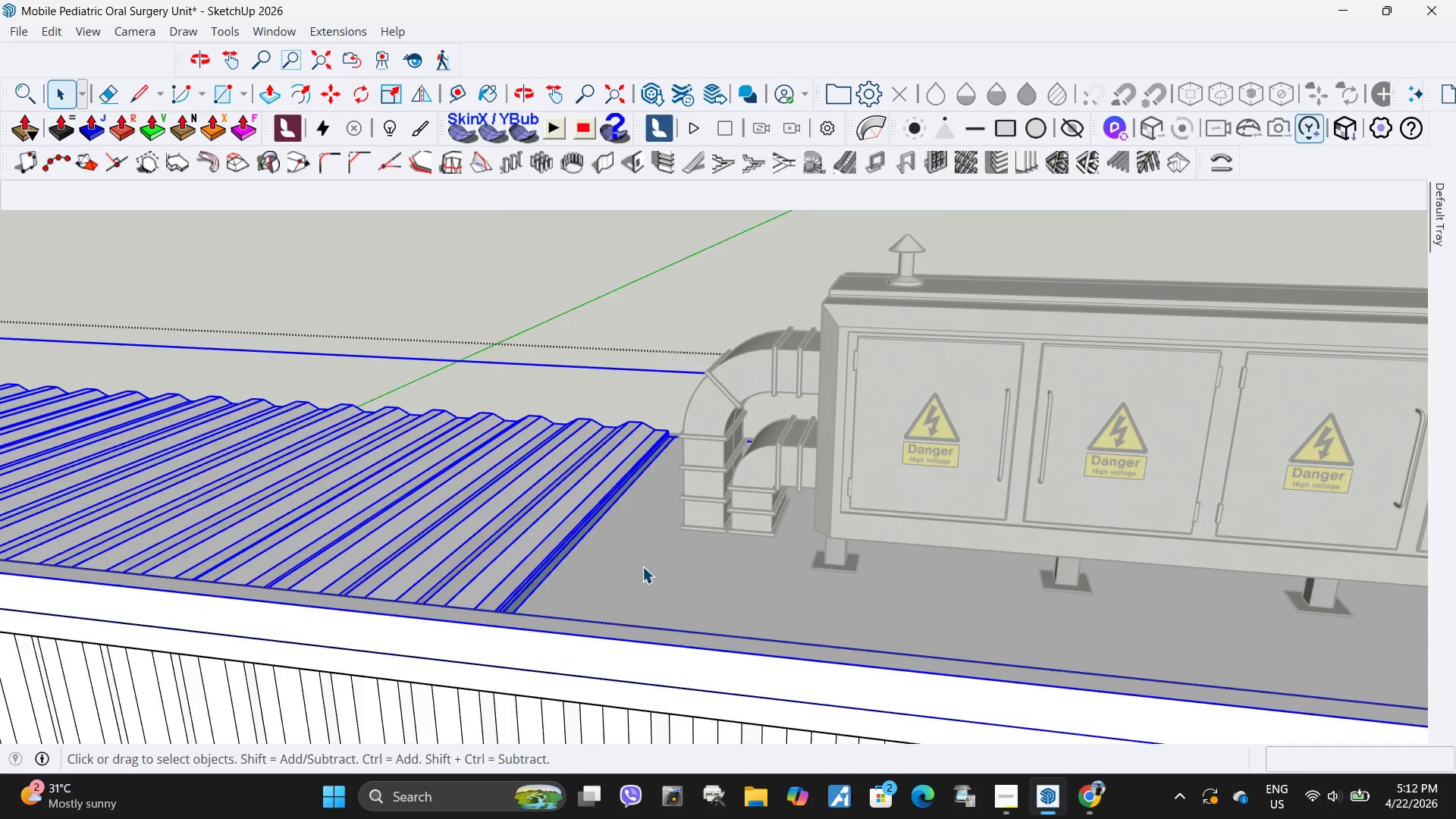 
triple_click([642, 566])
 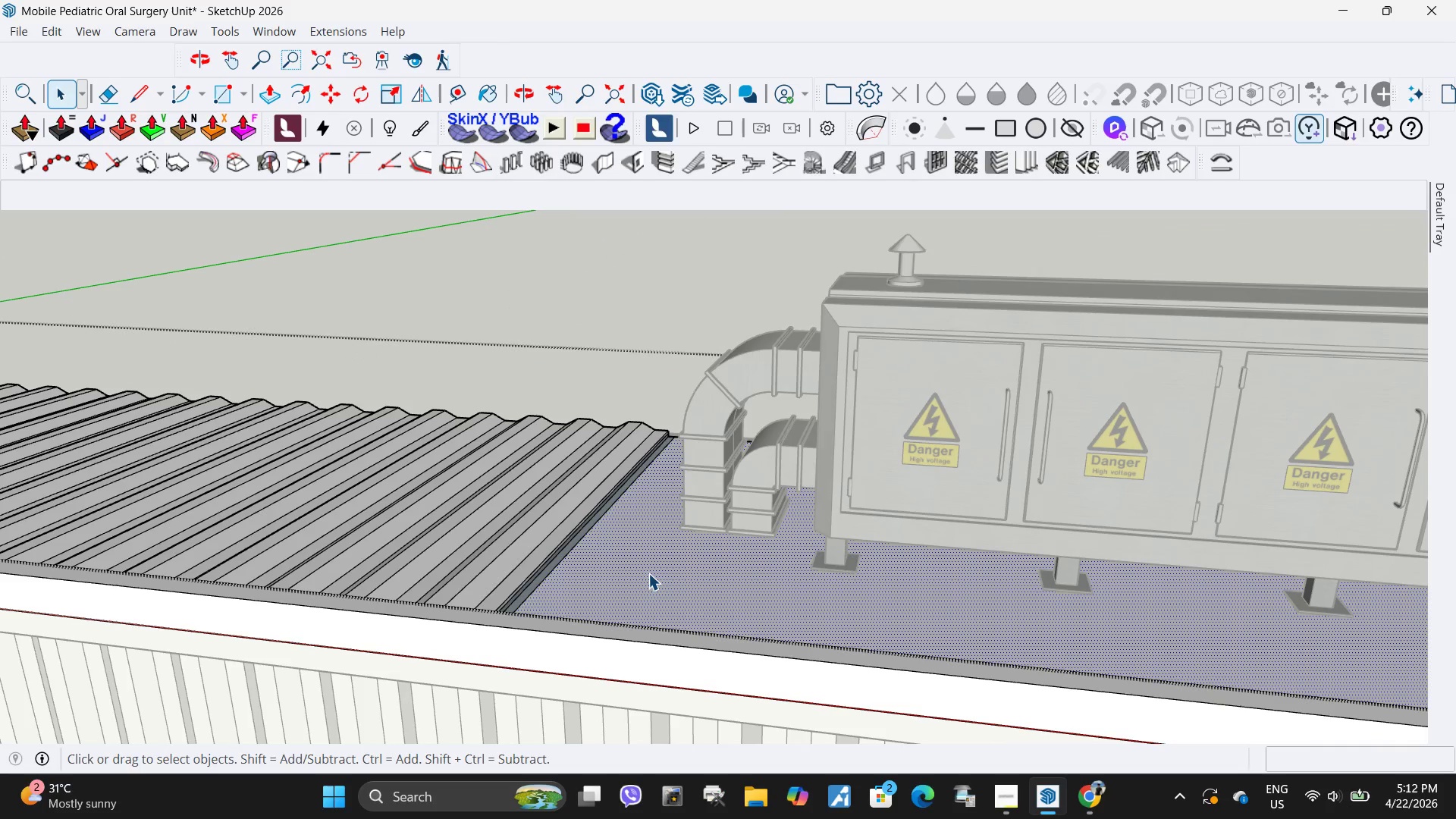 
key(F)
 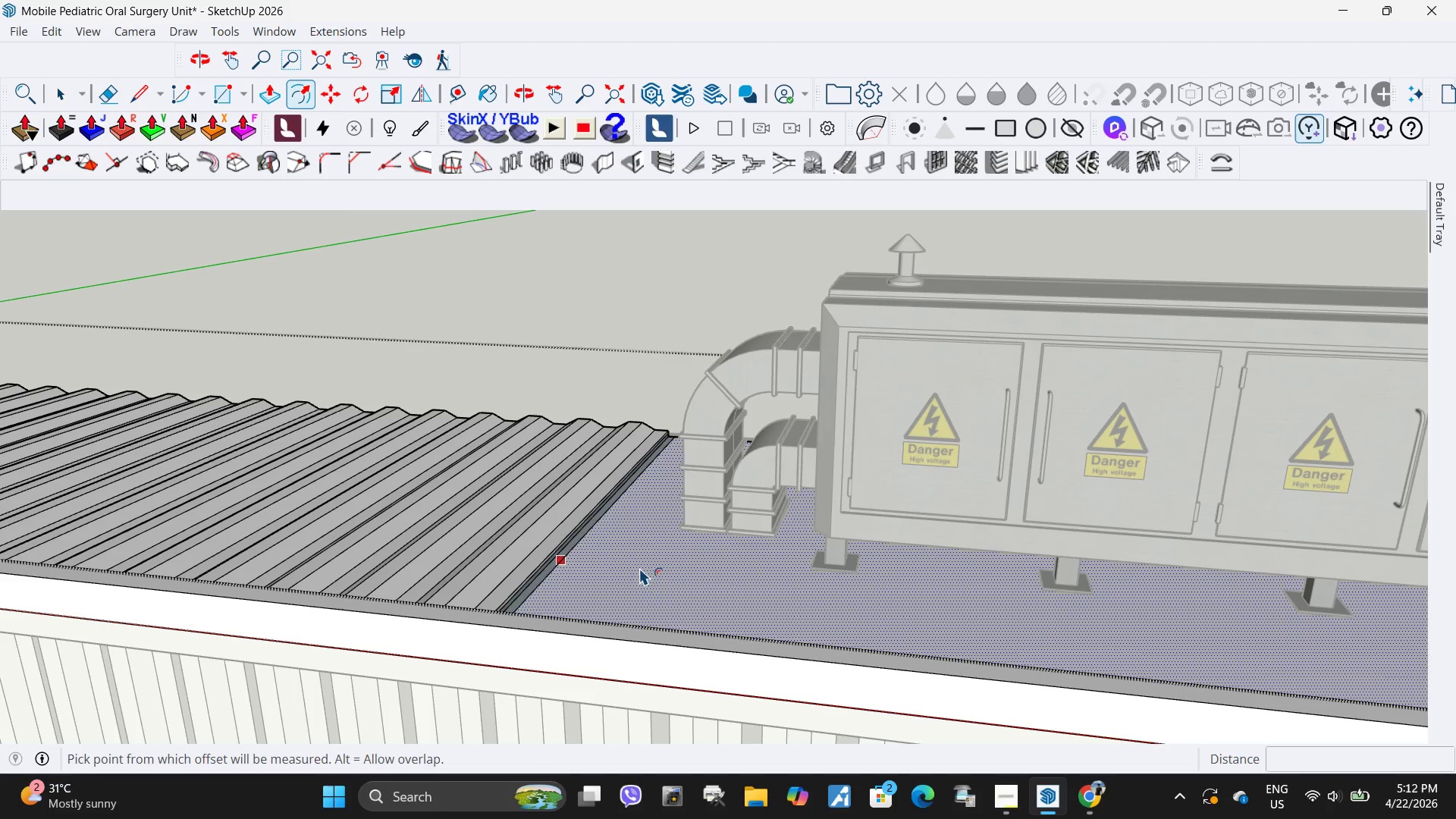 
left_click([639, 568])
 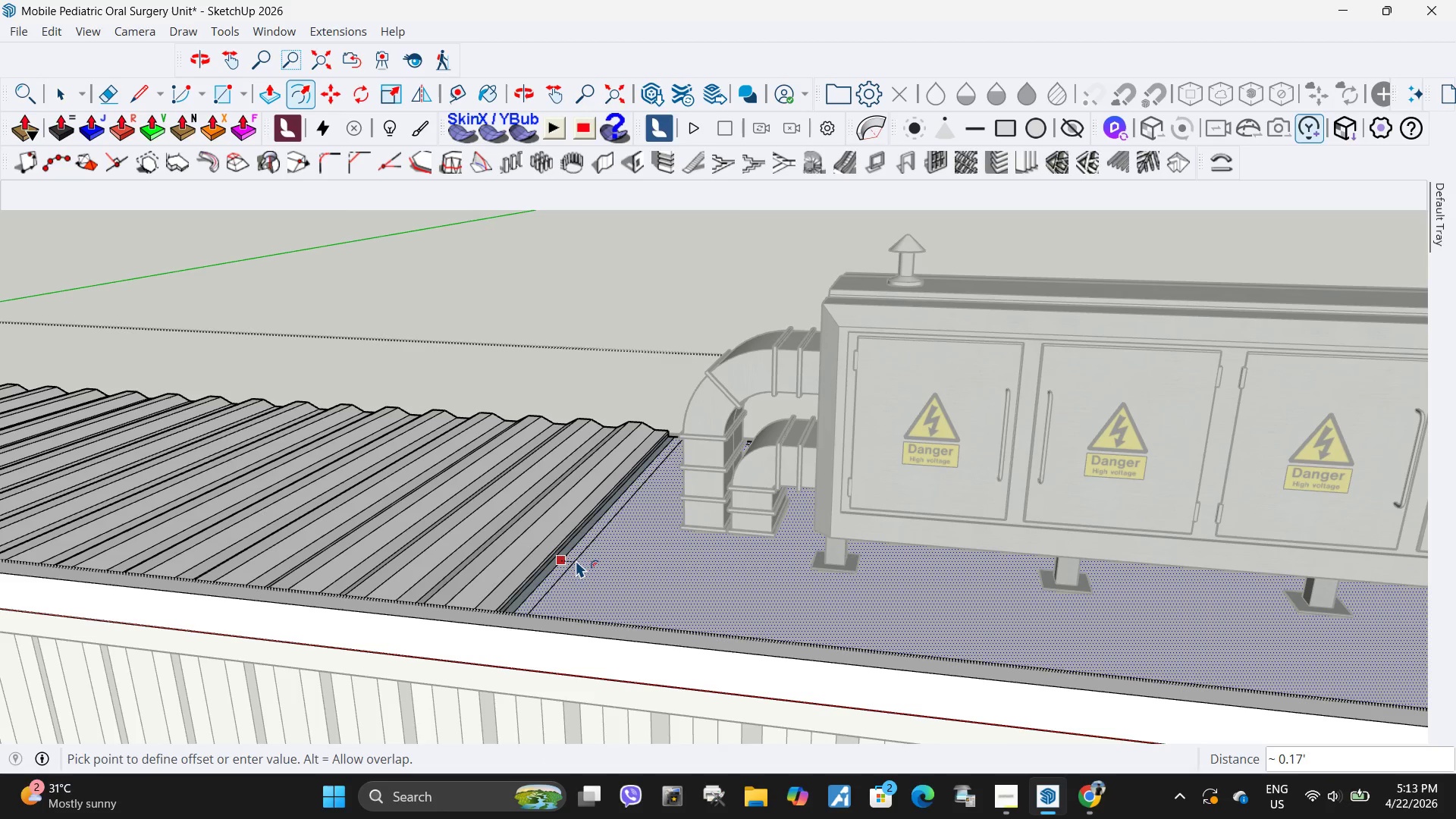 
key(NumpadDecimal)
 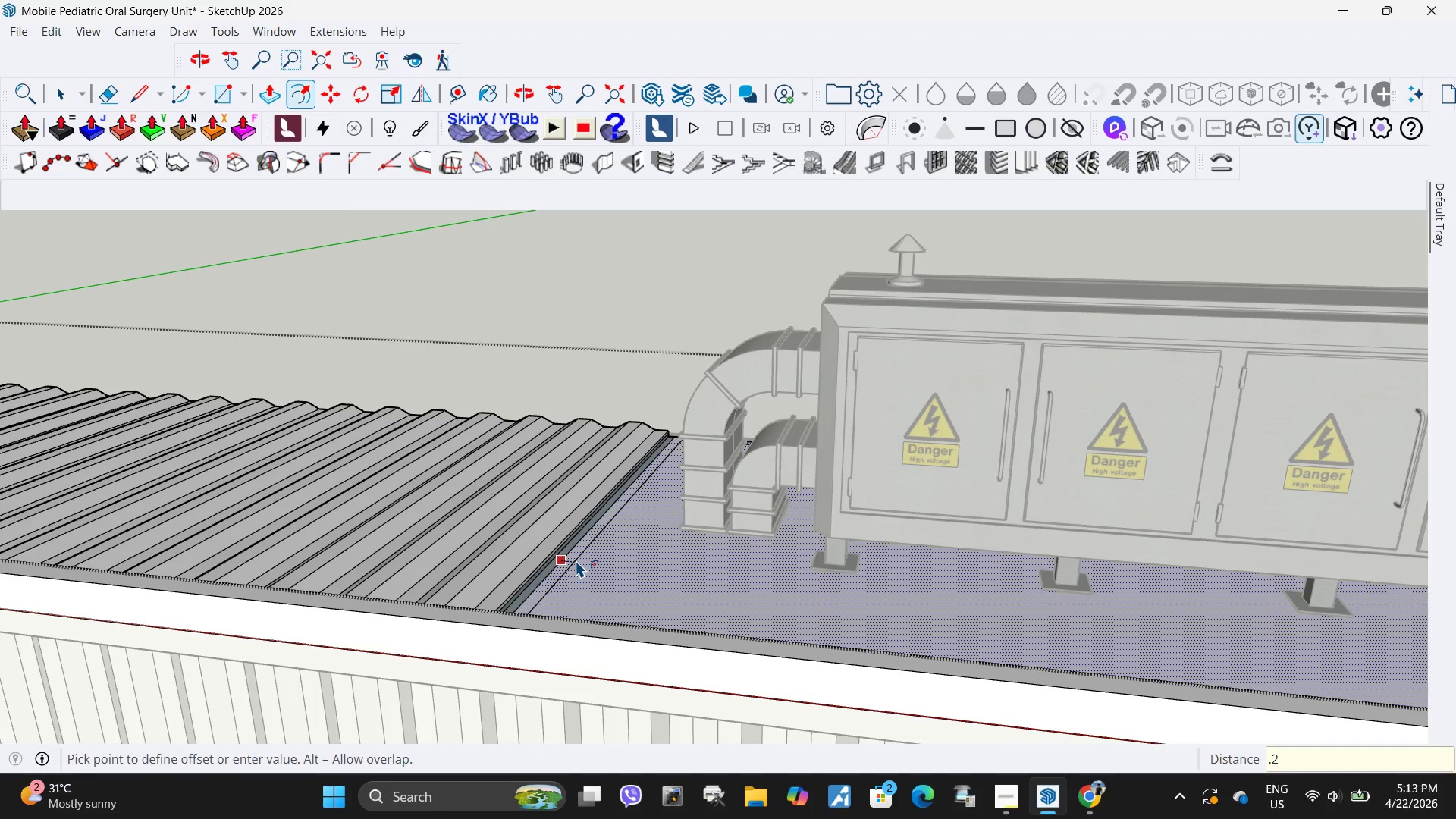 
key(Numpad2)
 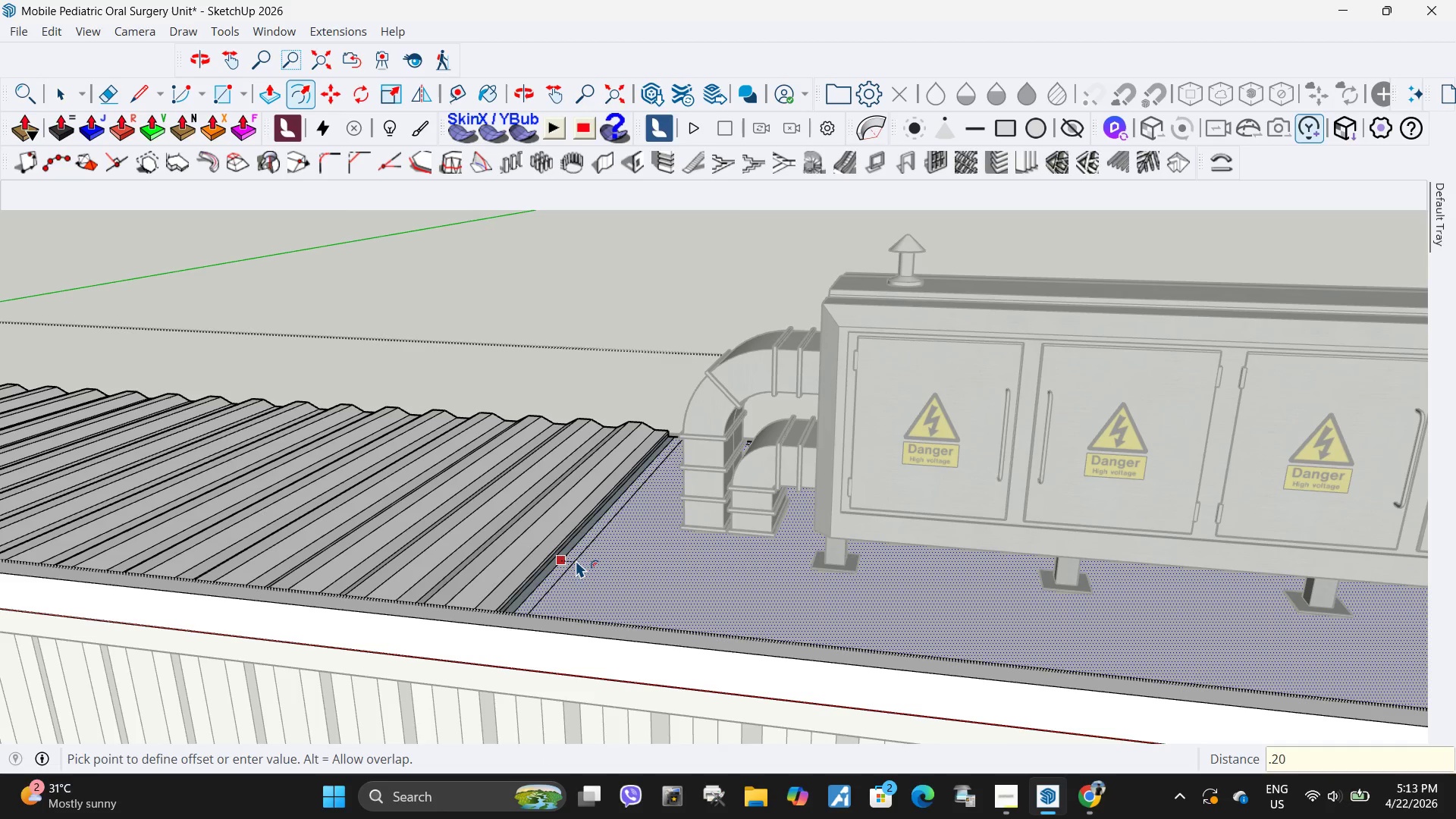 
key(Numpad0)
 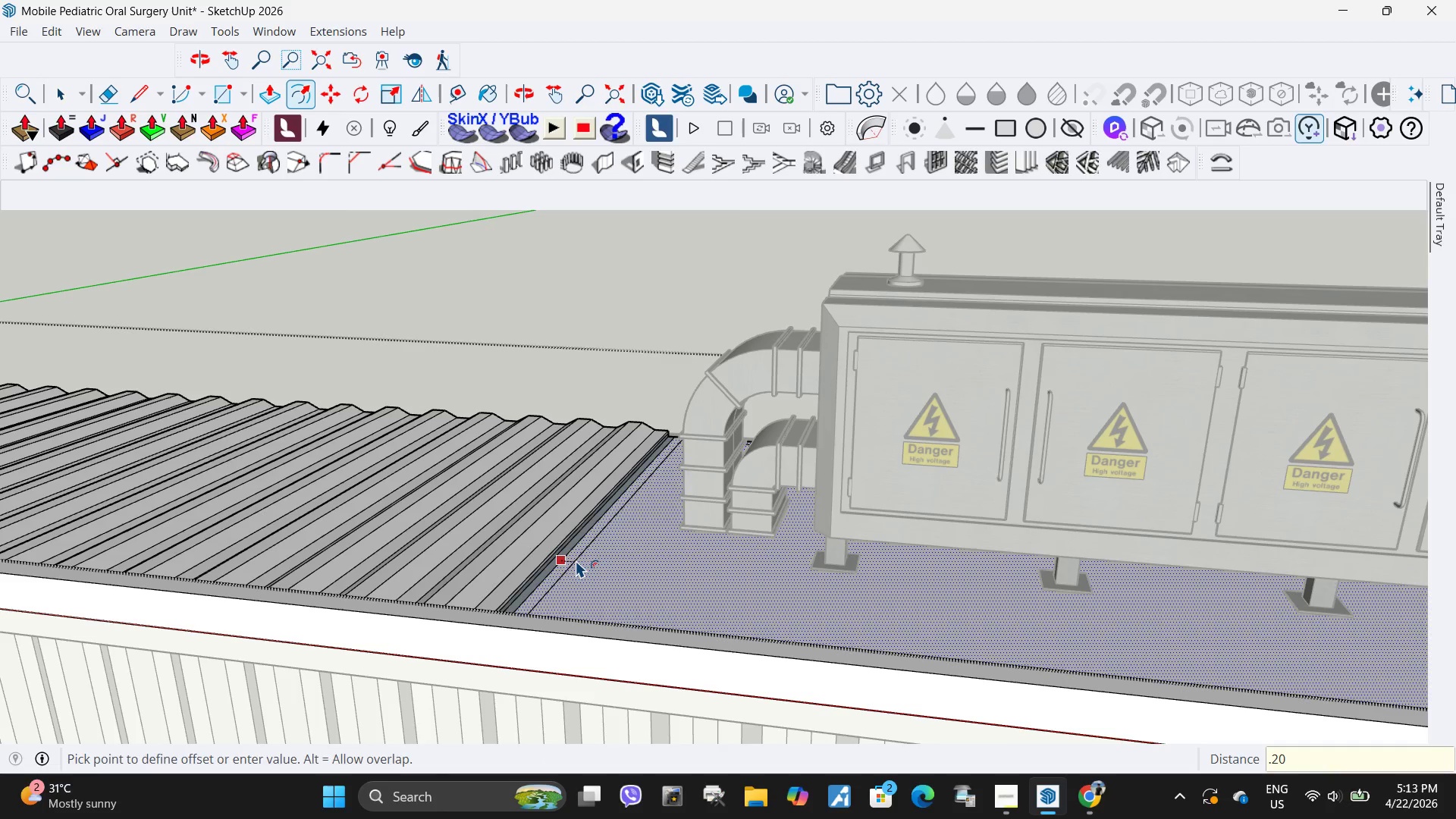 
key(NumpadEnter)
 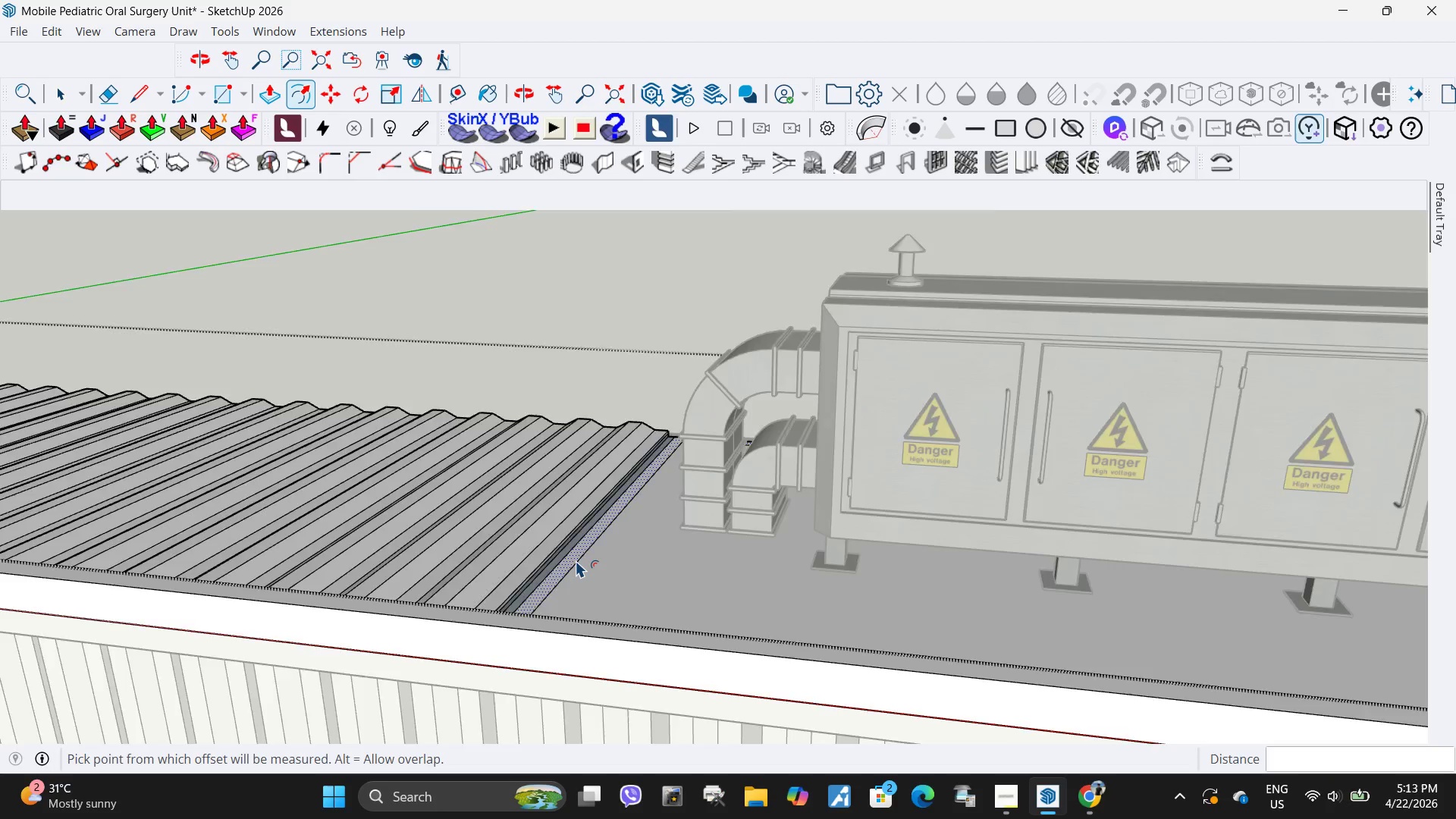 
key(Space)
 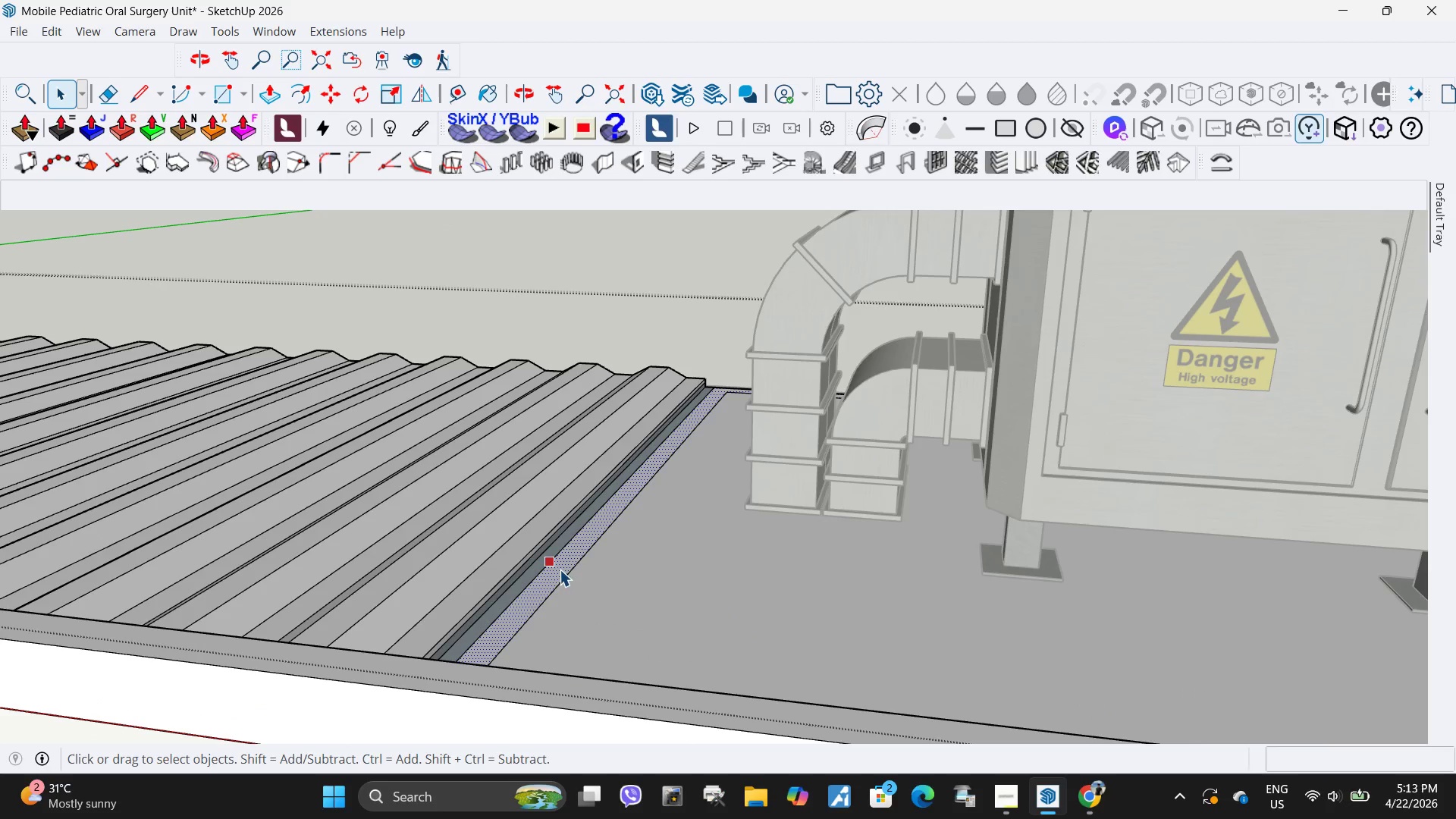 
scroll: coordinate [576, 560], scroll_direction: up, amount: 5.0
 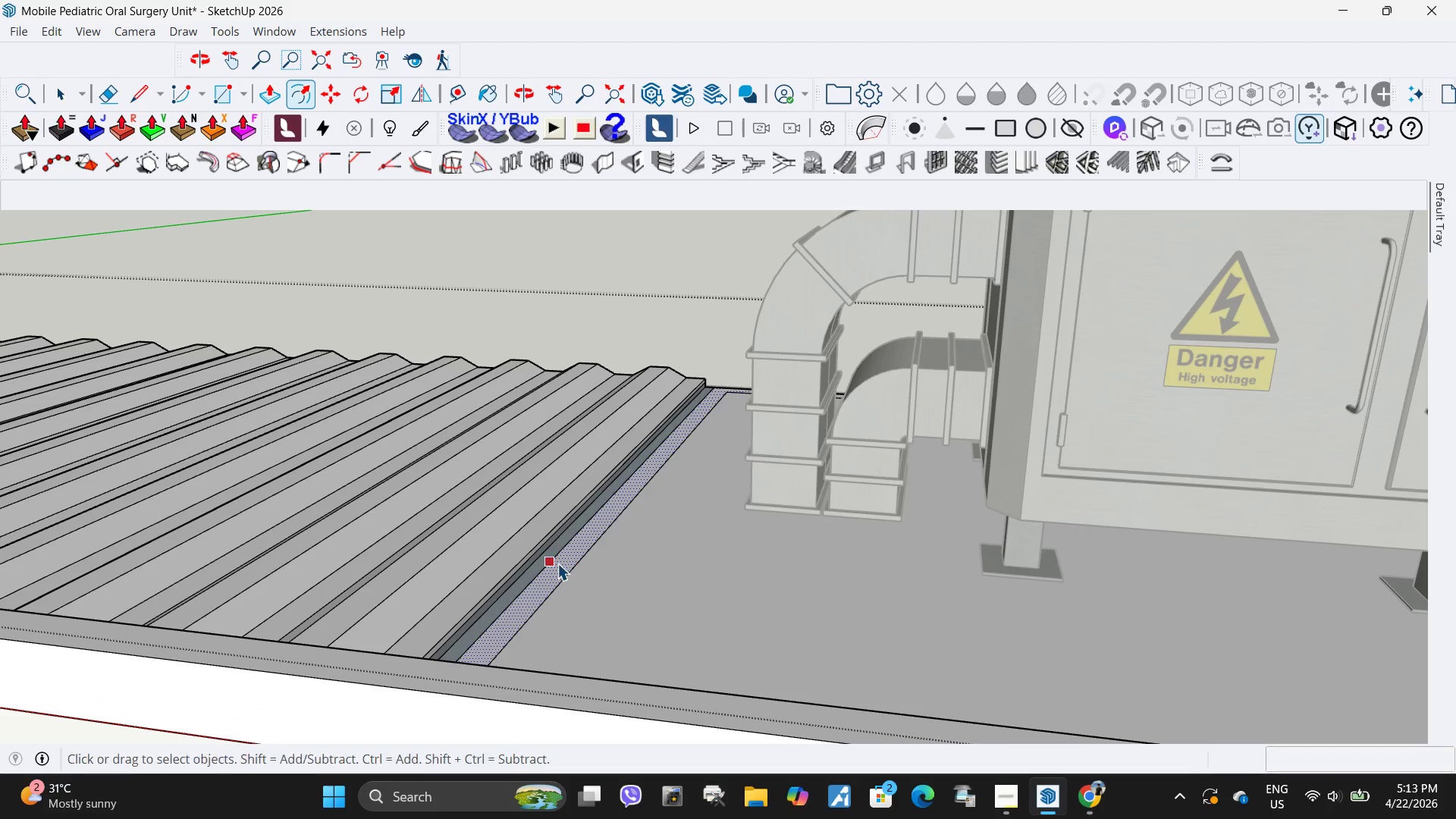 
left_click([560, 570])
 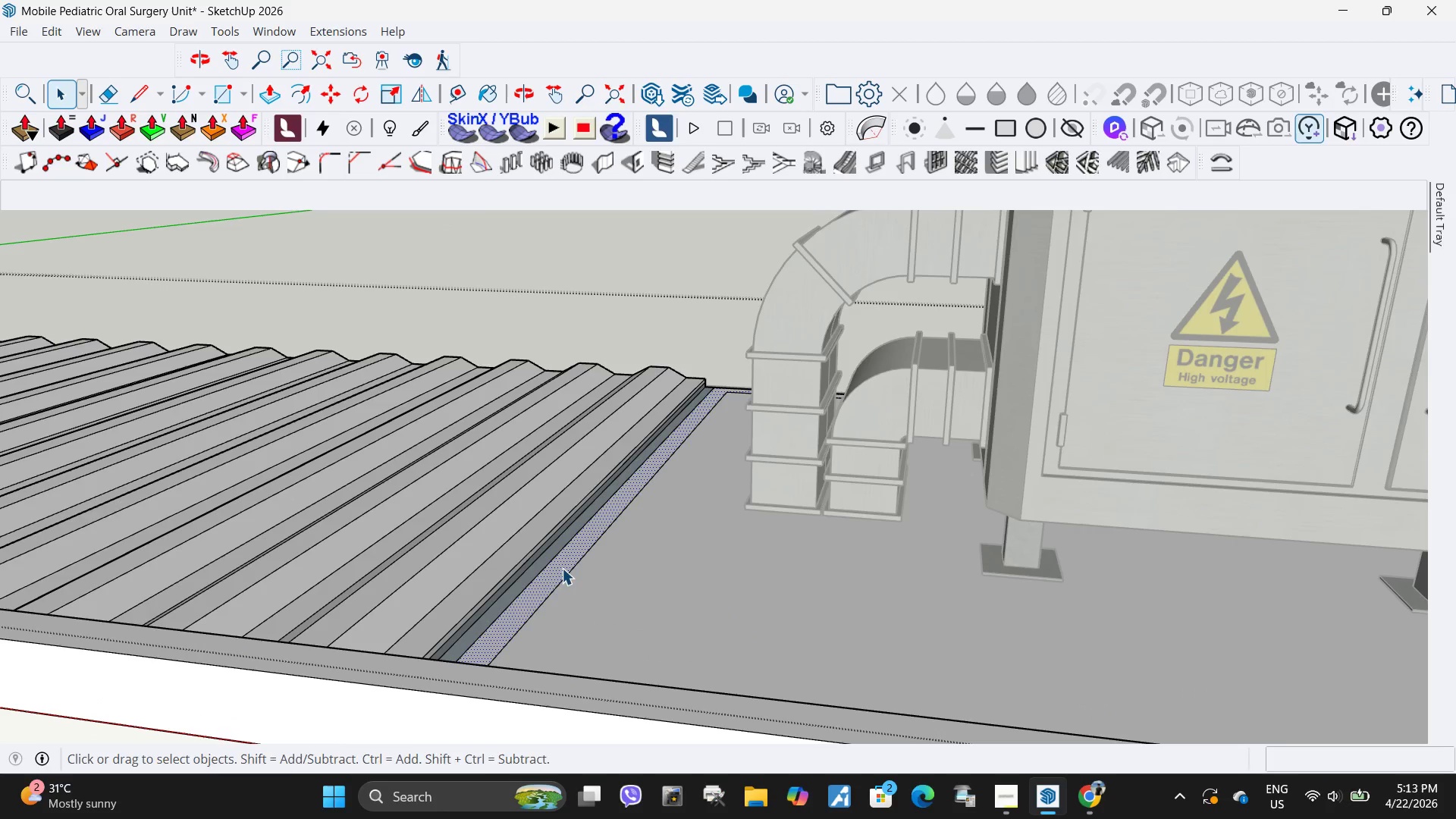 
key(P)
 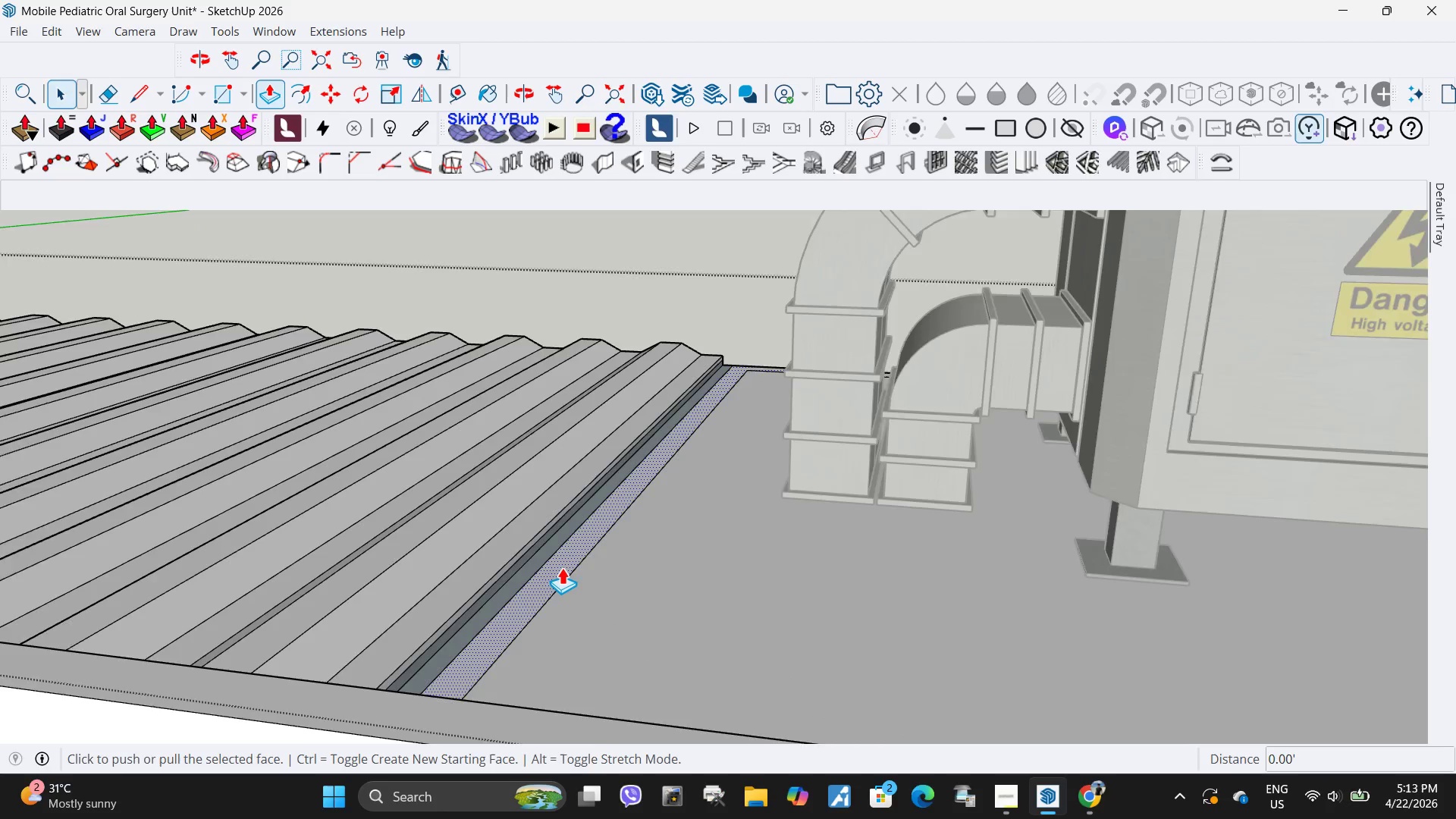 
scroll: coordinate [562, 567], scroll_direction: up, amount: 3.0
 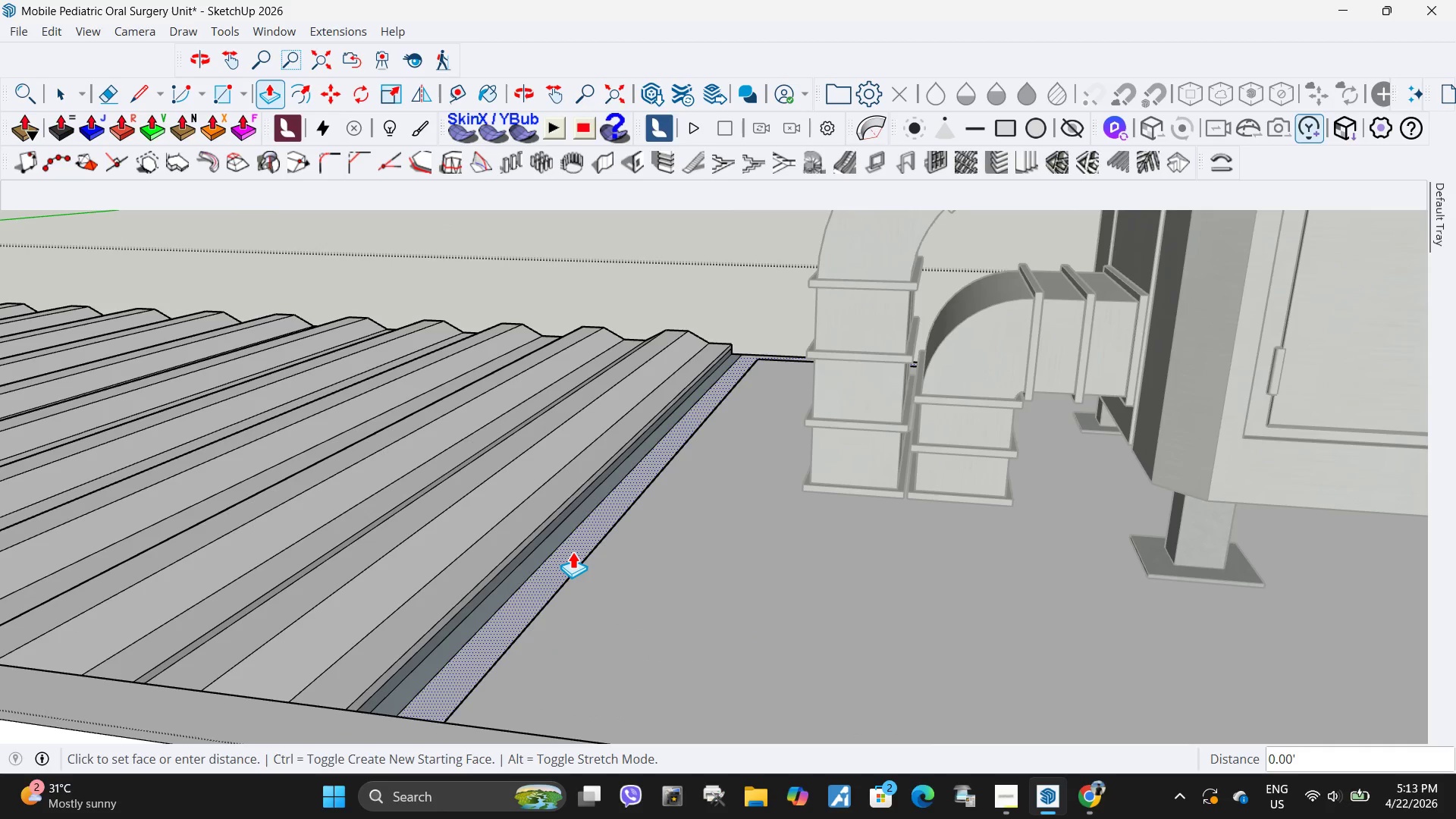 
key(Control+ControlLeft)
 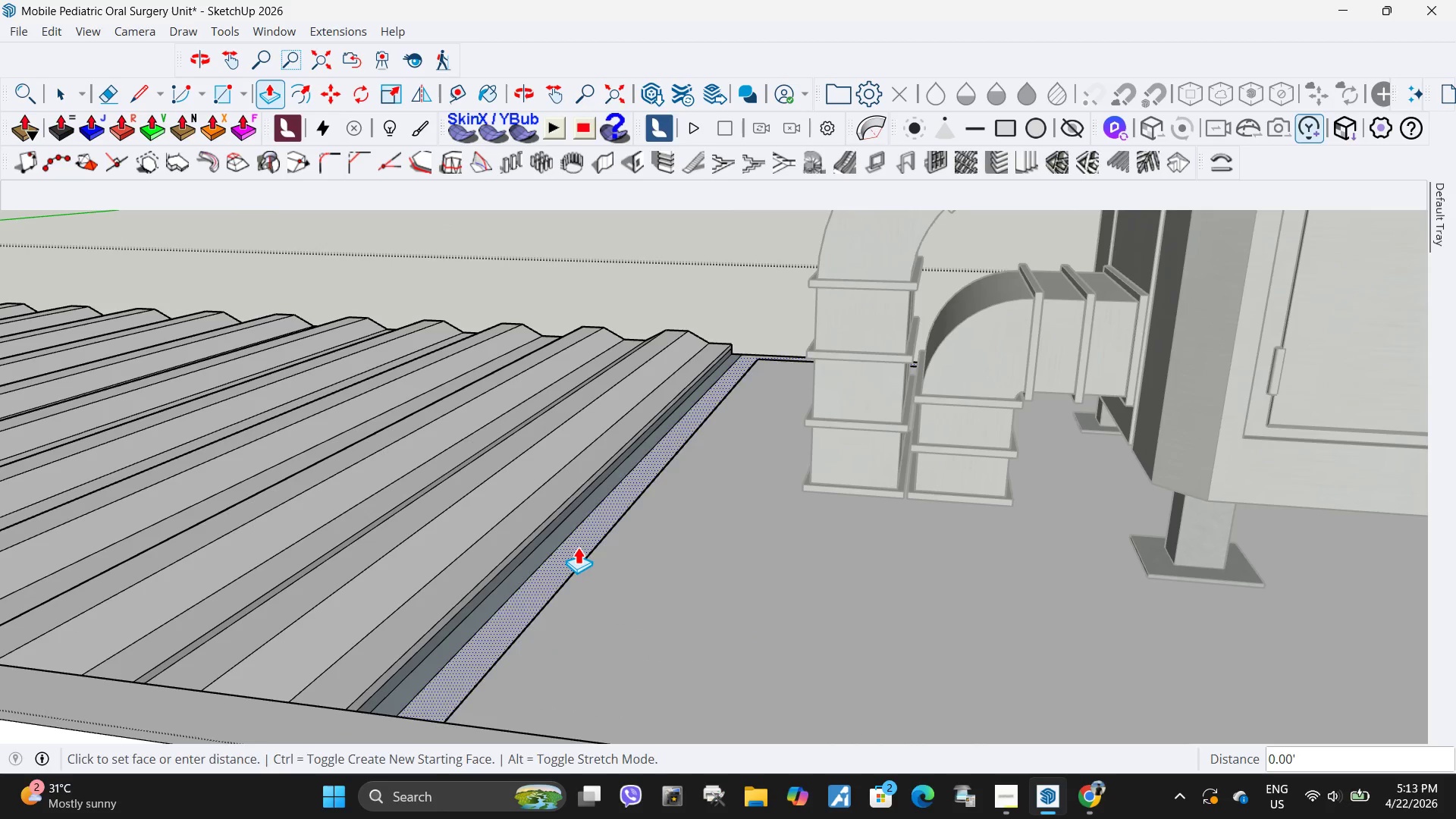 
key(Control+Z)
 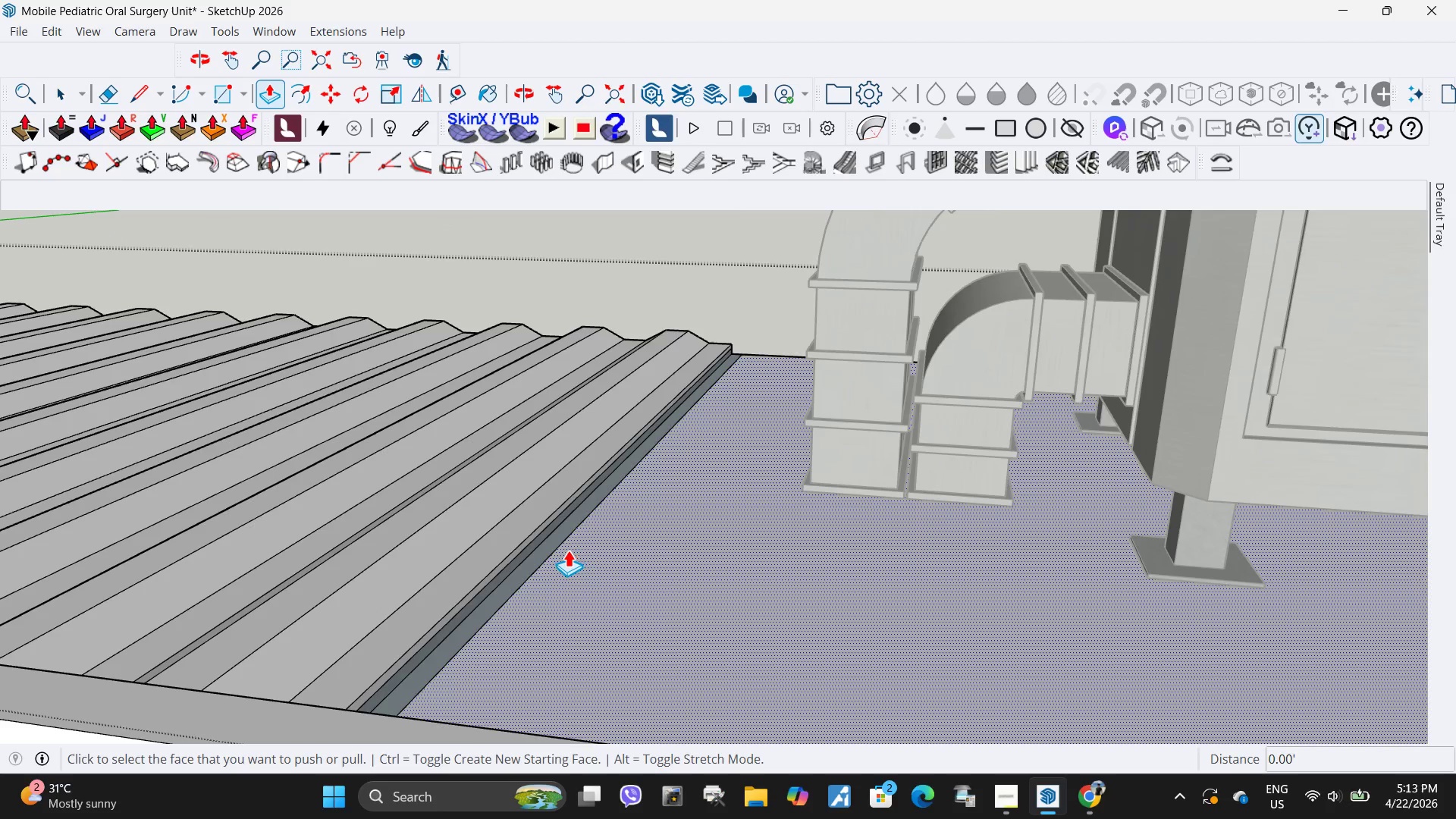 
scroll: coordinate [568, 550], scroll_direction: up, amount: 4.0
 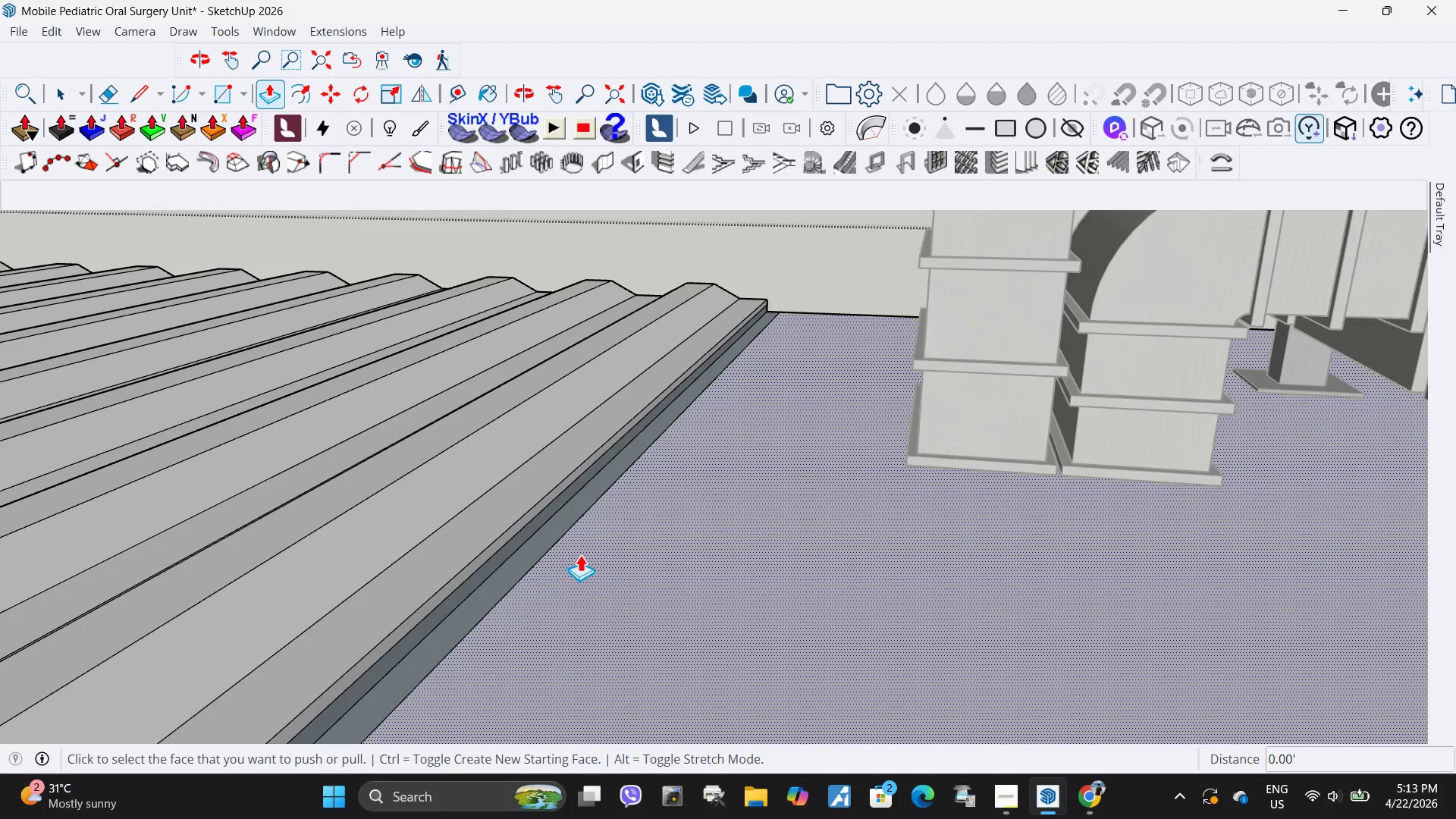 
key(Control+Y)
 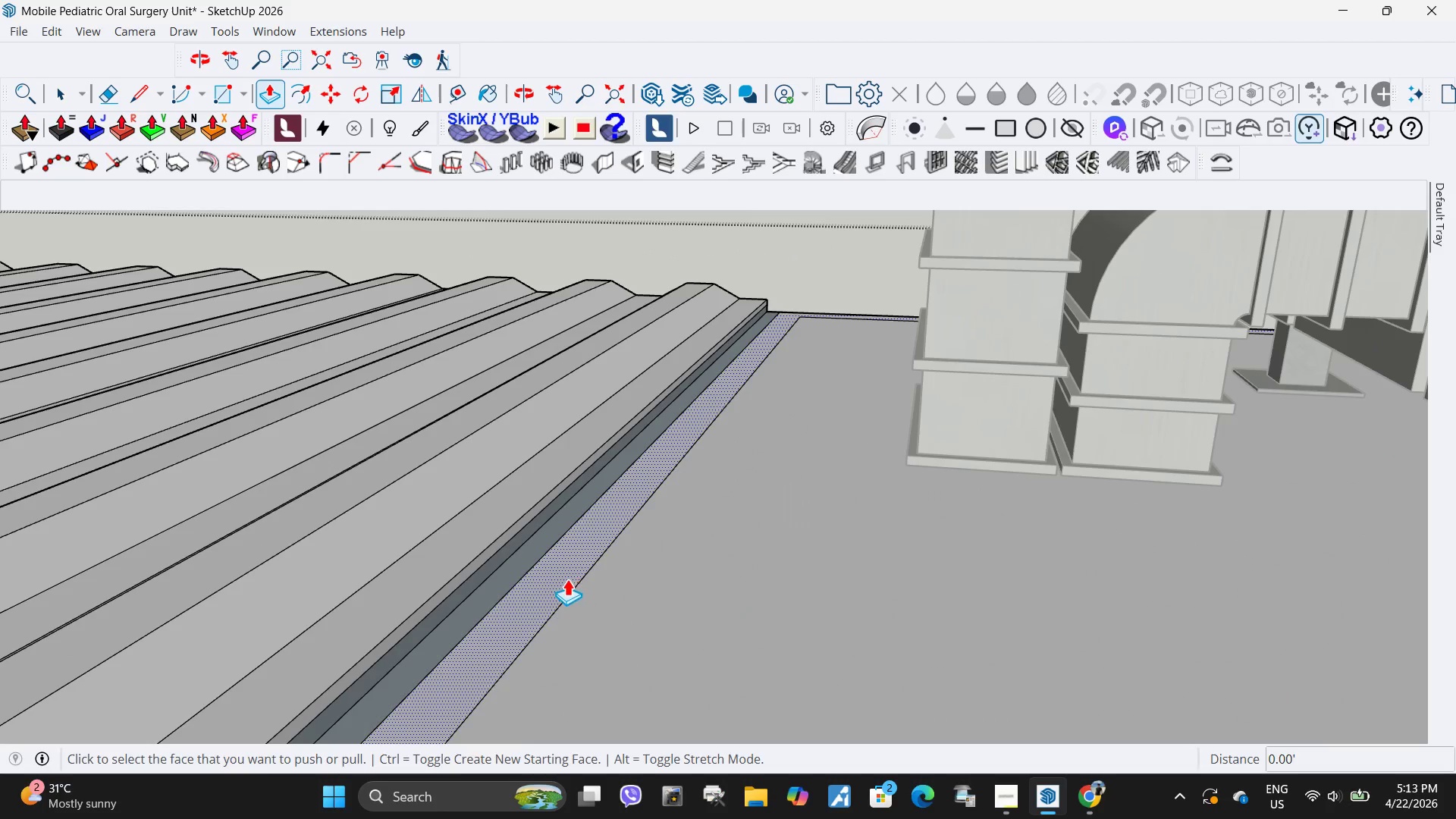 
left_click([566, 578])
 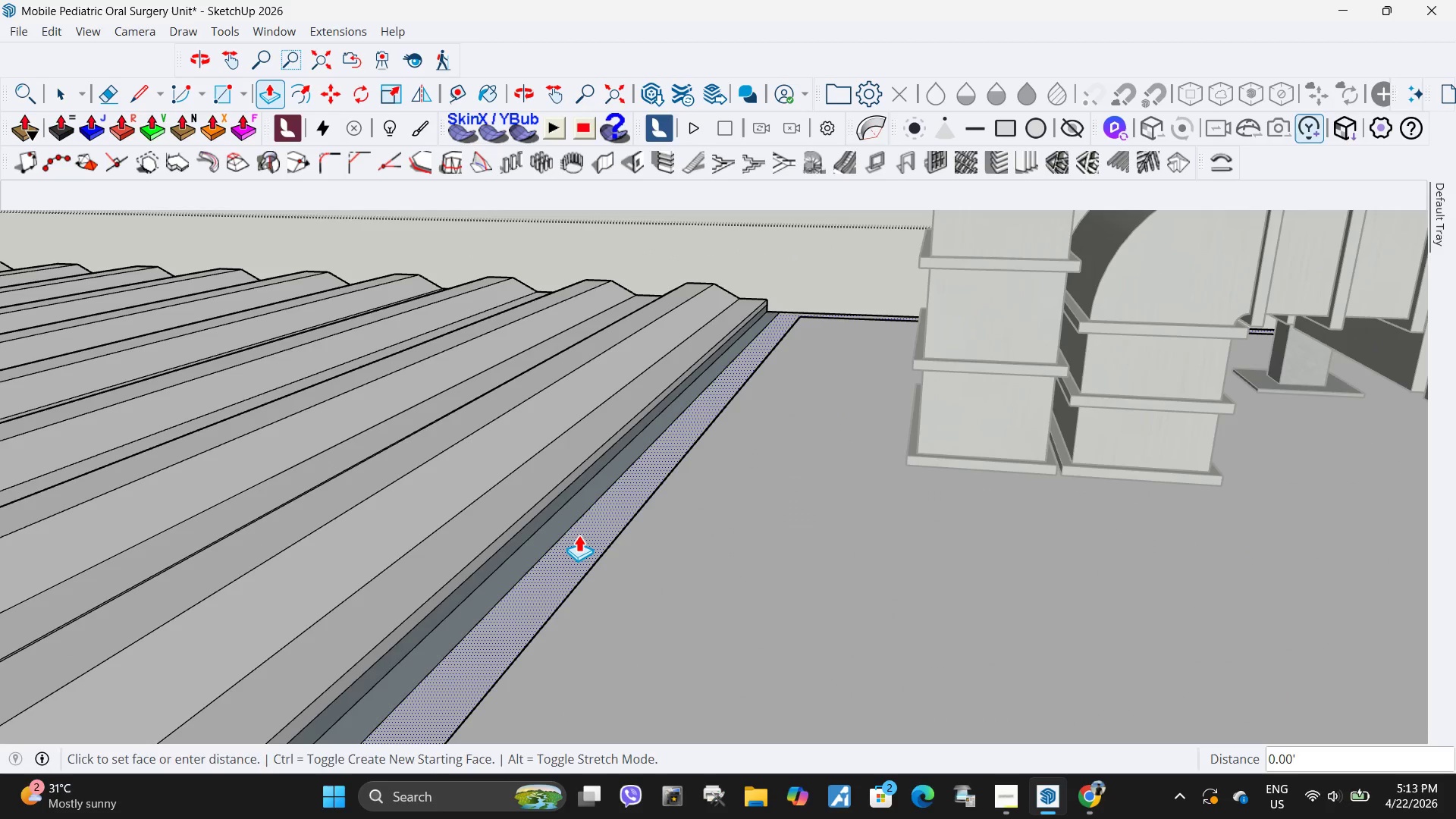 
left_click_drag(start_coordinate=[579, 535], to_coordinate=[580, 530])
 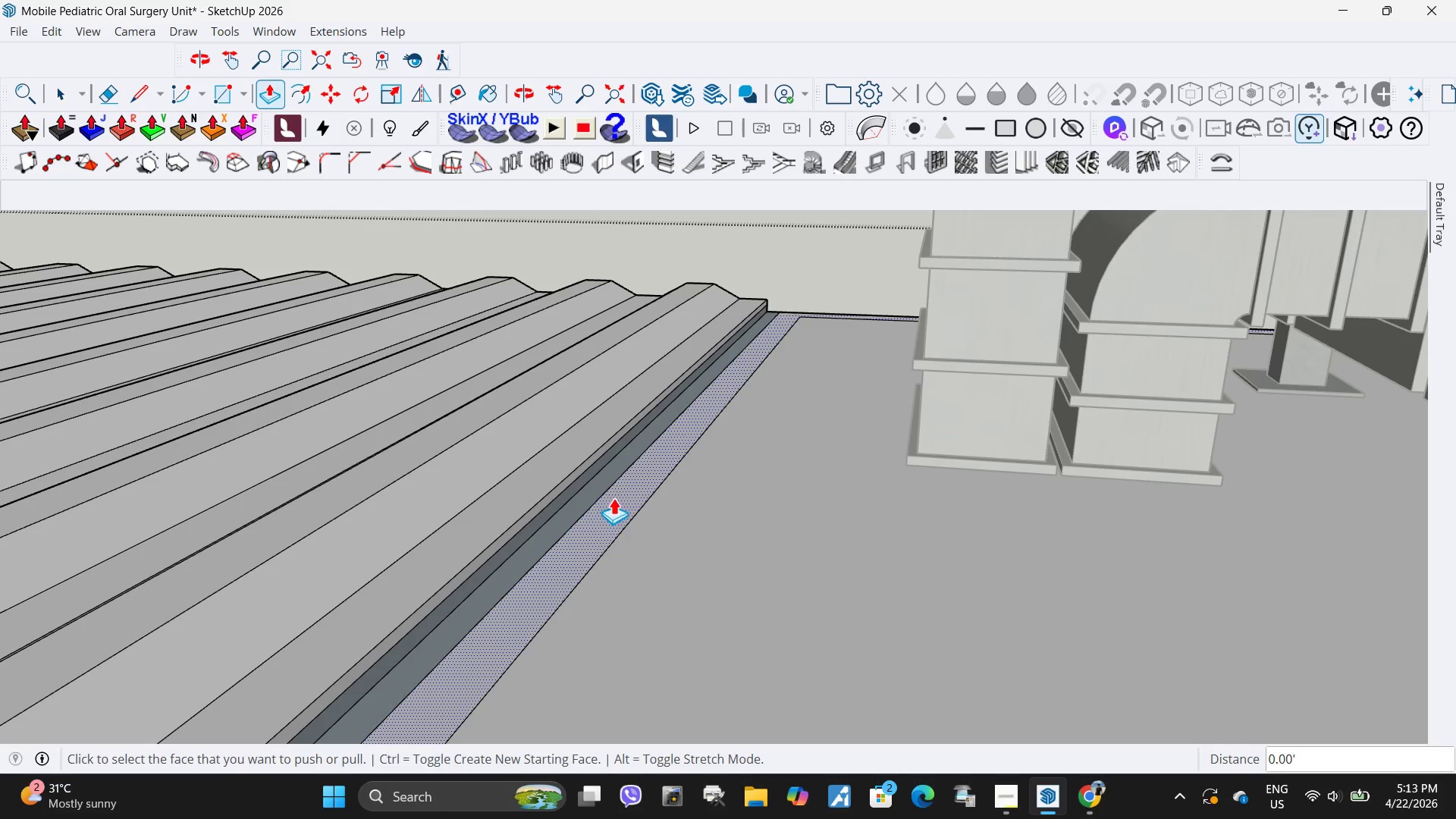 
left_click([617, 480])
 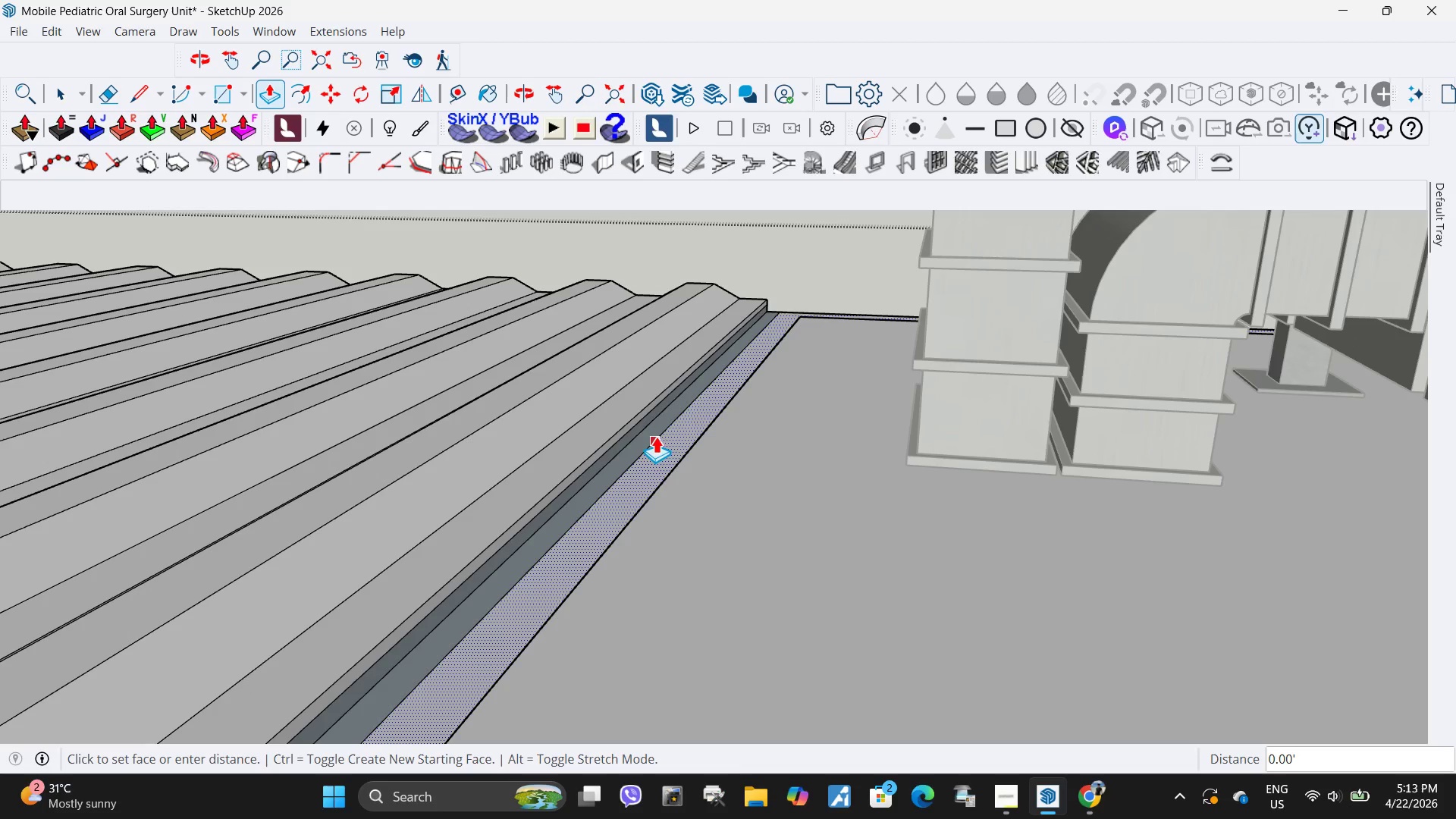 
left_click([680, 305])
 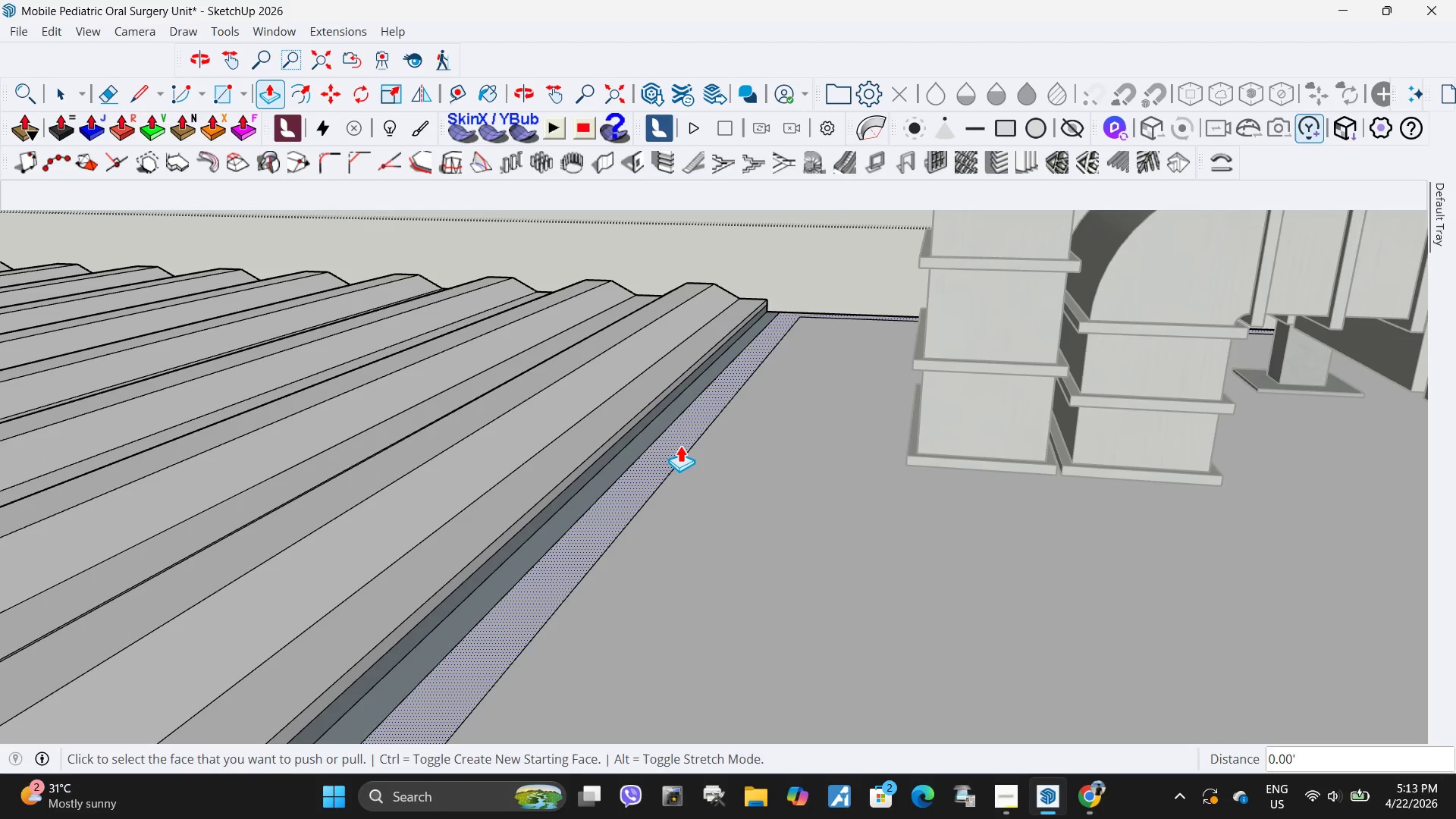 
left_click([680, 445])
 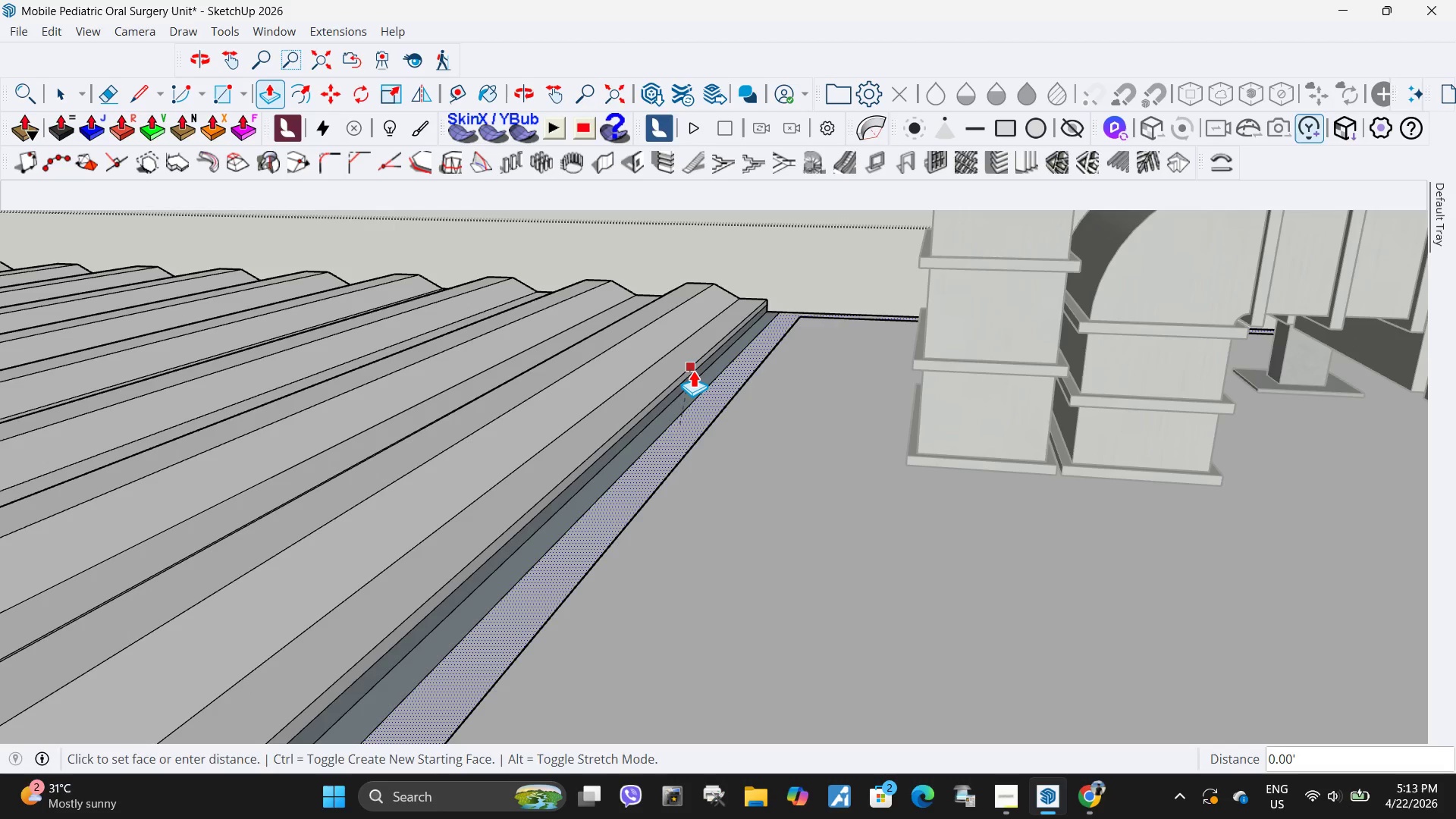 
left_click([693, 370])
 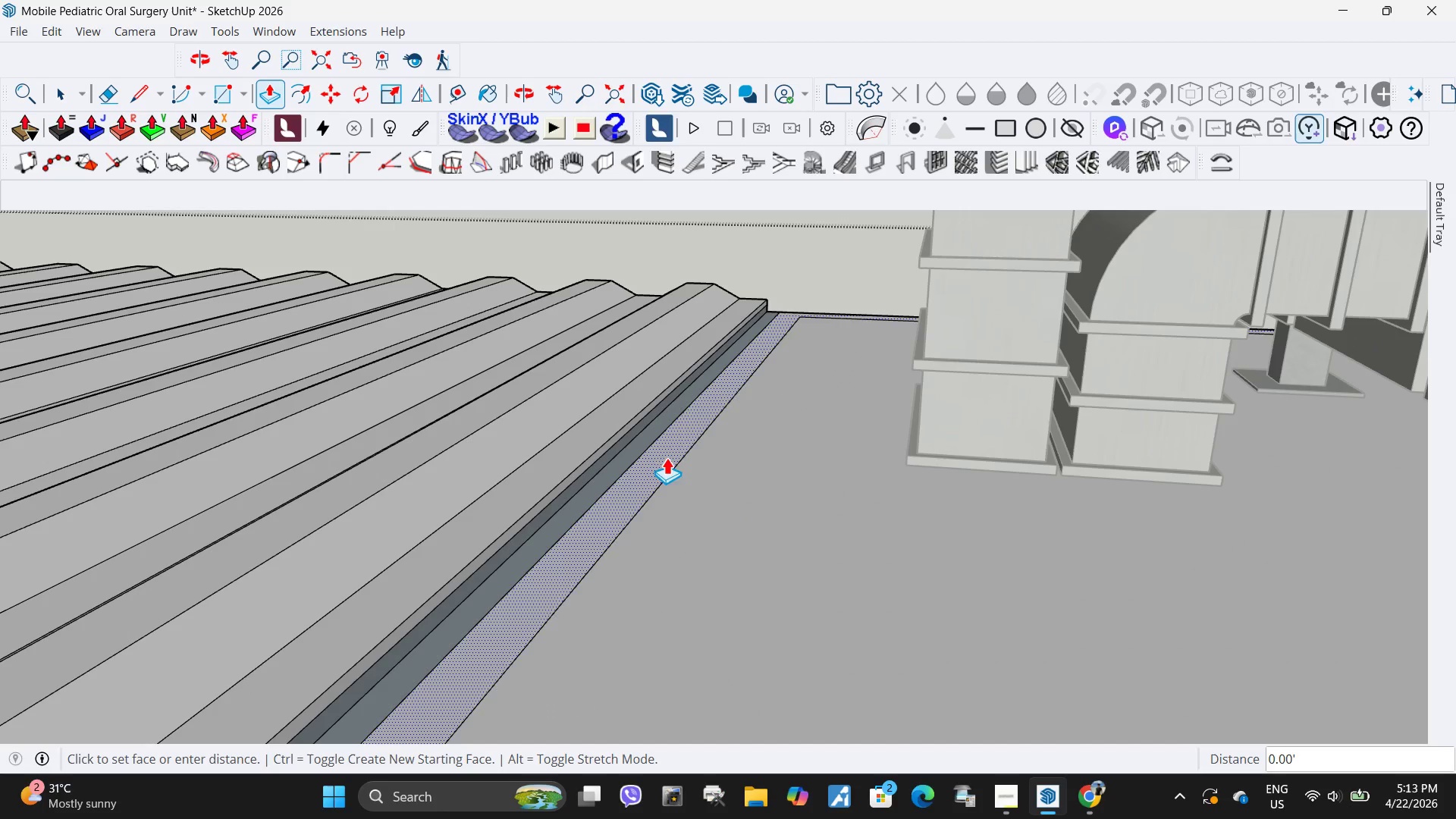 
double_click([679, 311])
 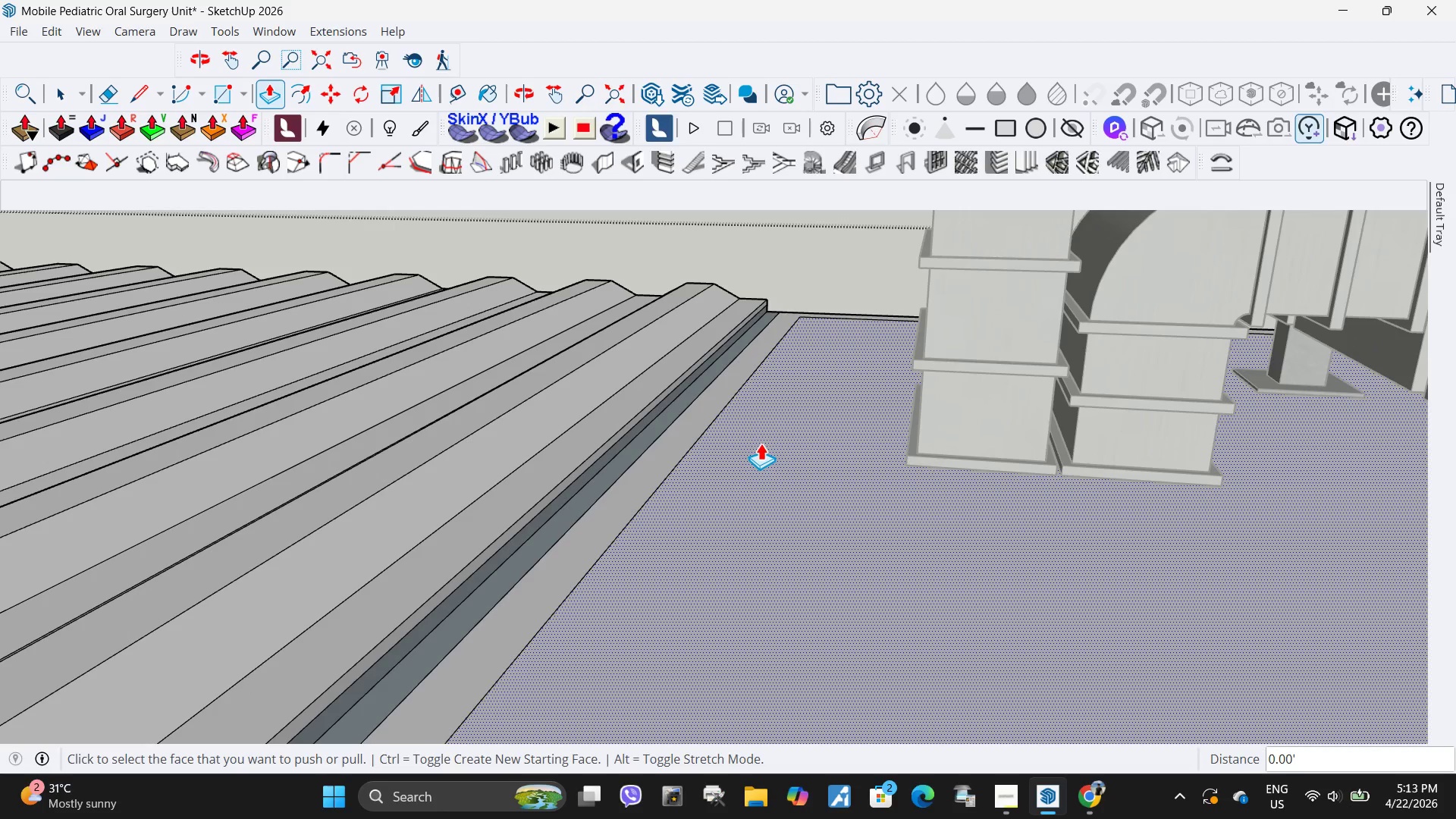 
left_click([761, 443])
 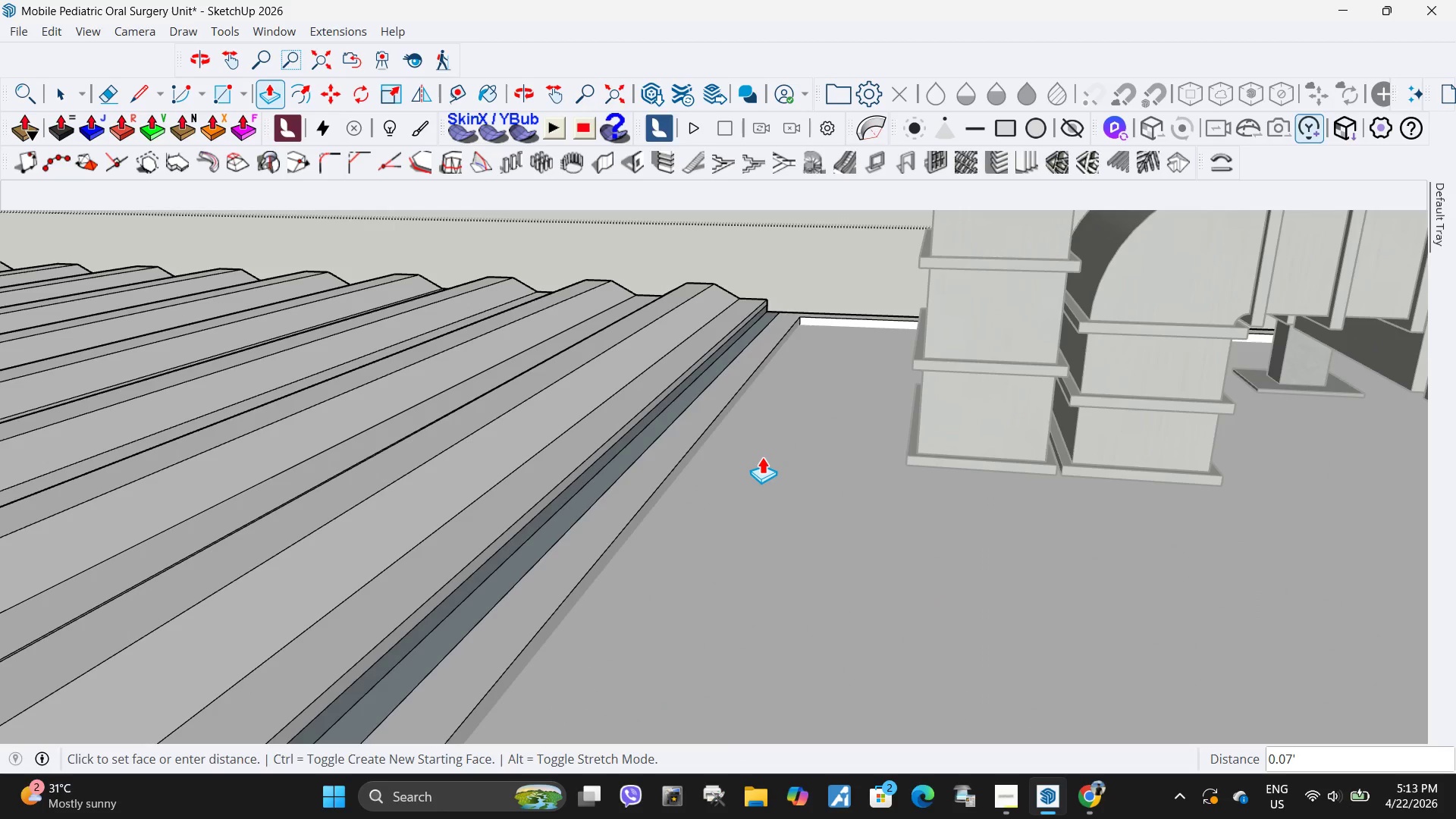 
key(NumpadDecimal)
 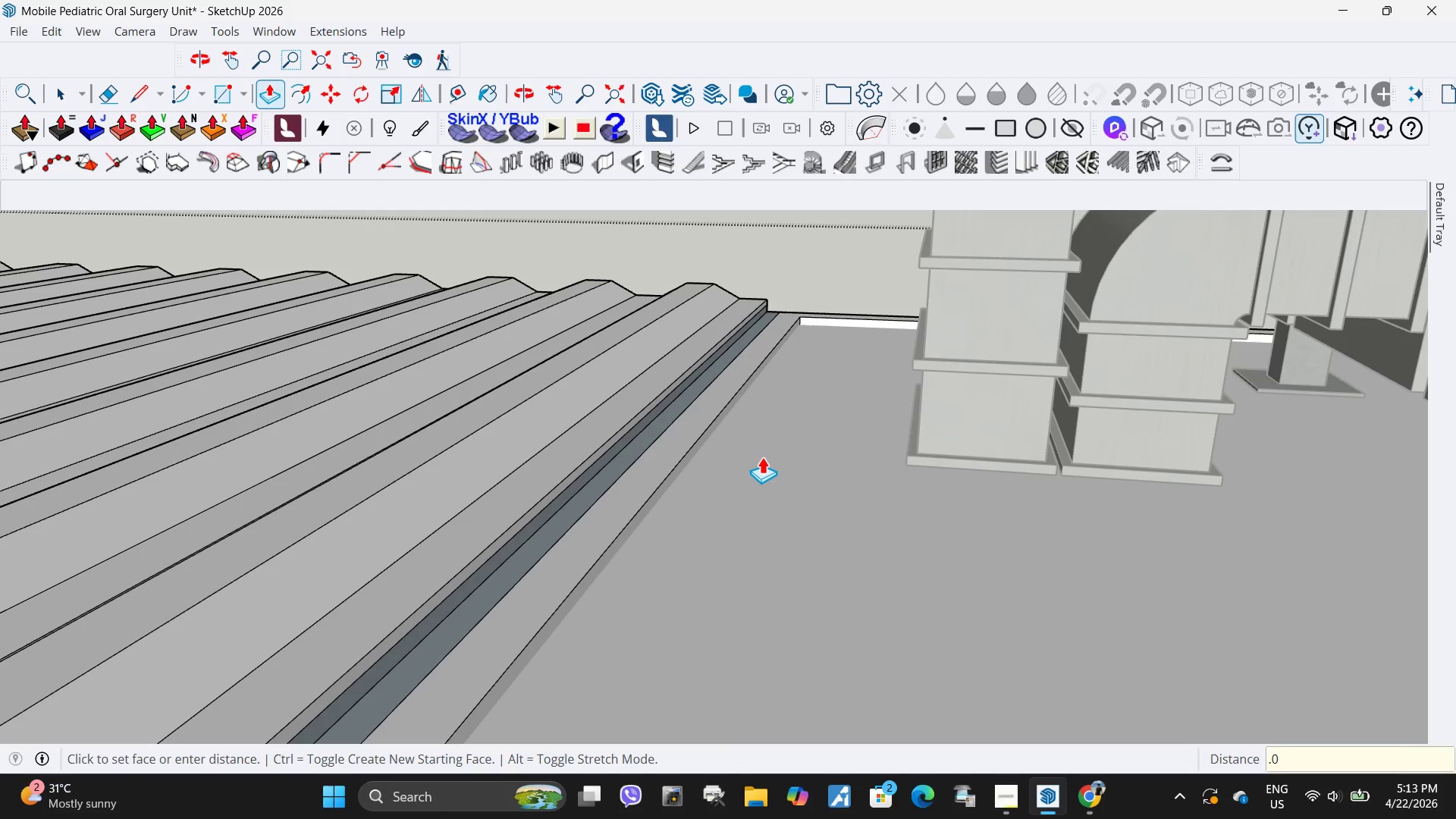 
key(Numpad0)
 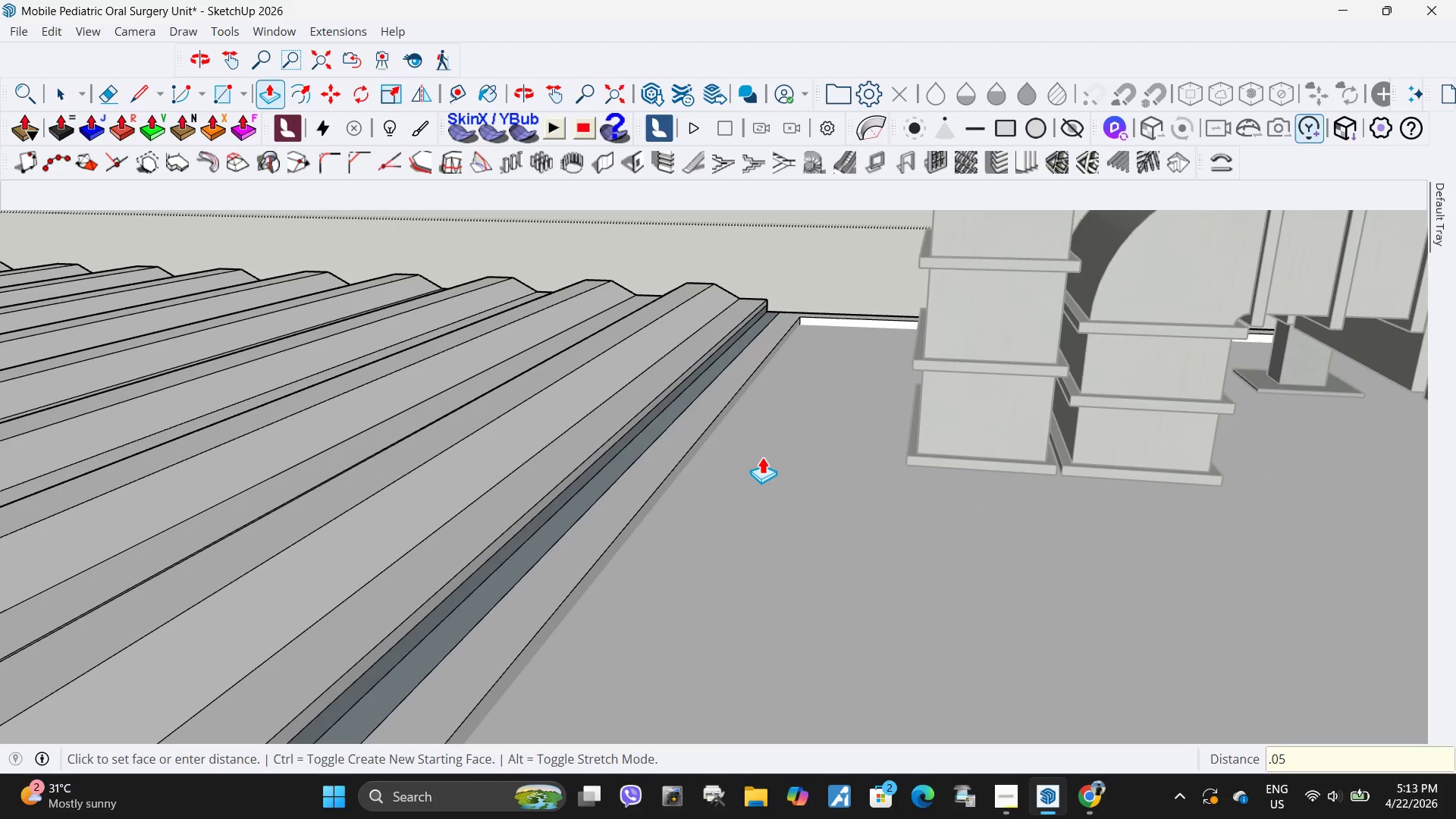 
key(Numpad5)
 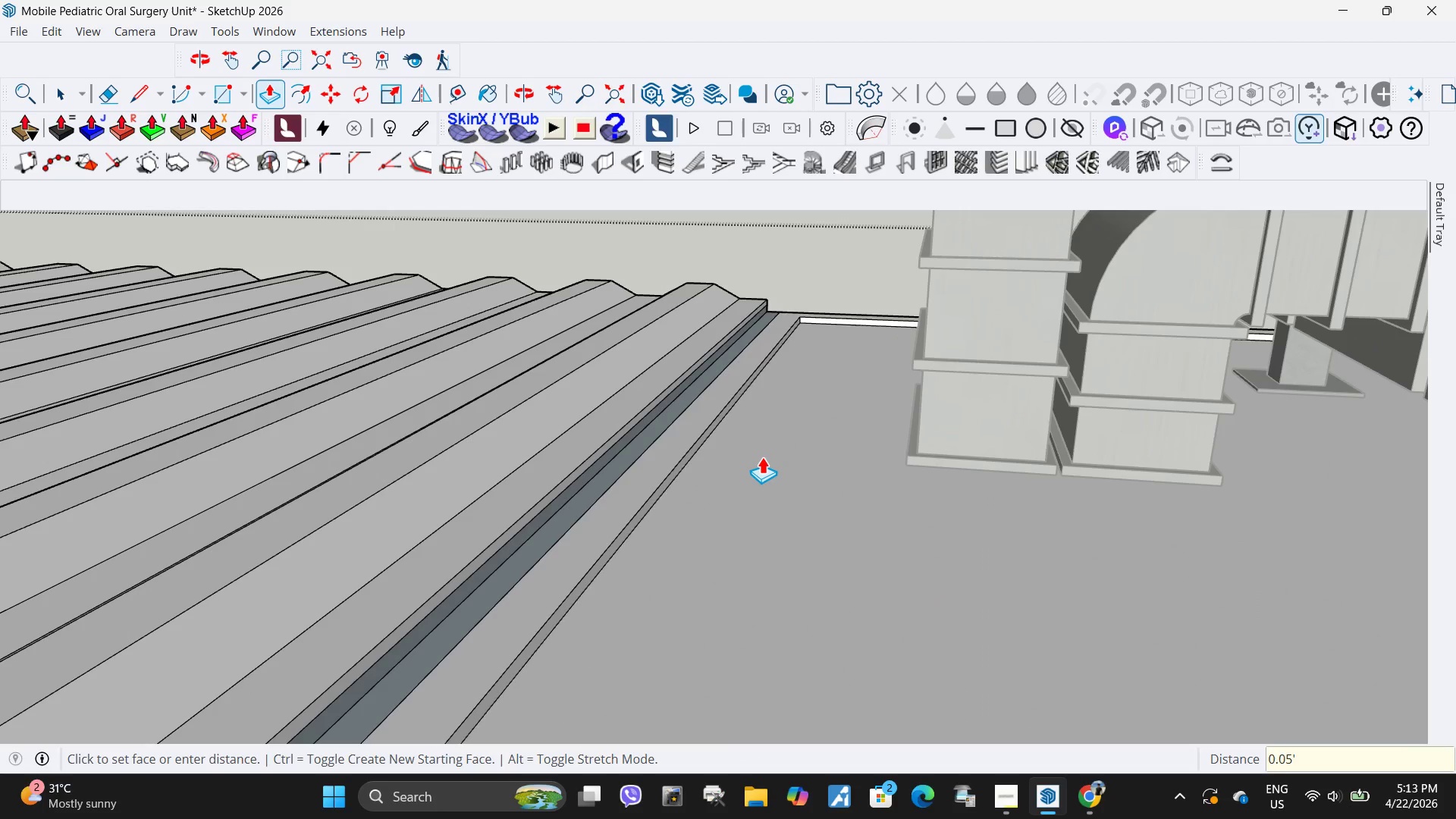 
key(NumpadEnter)
 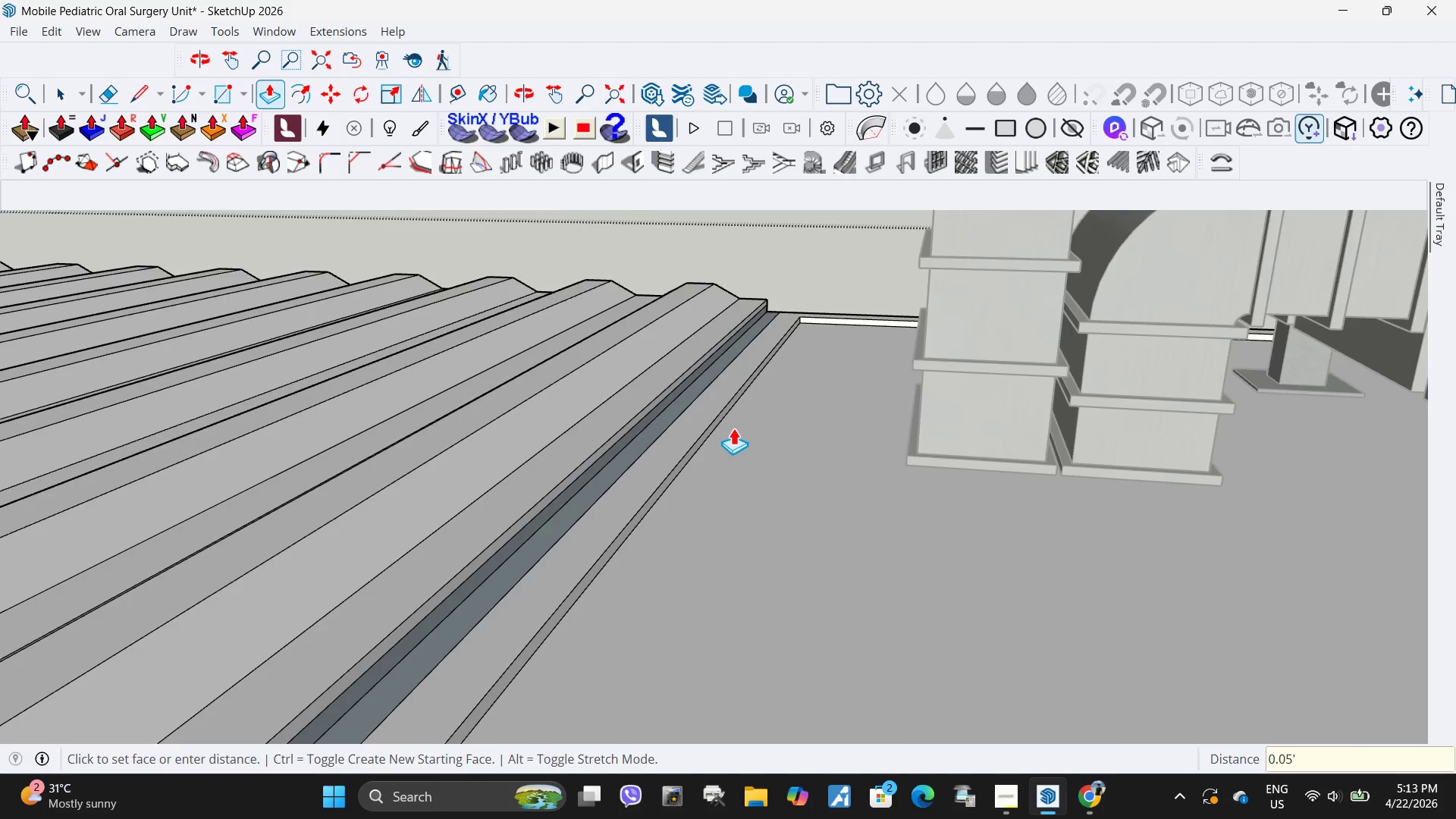 
key(Space)
 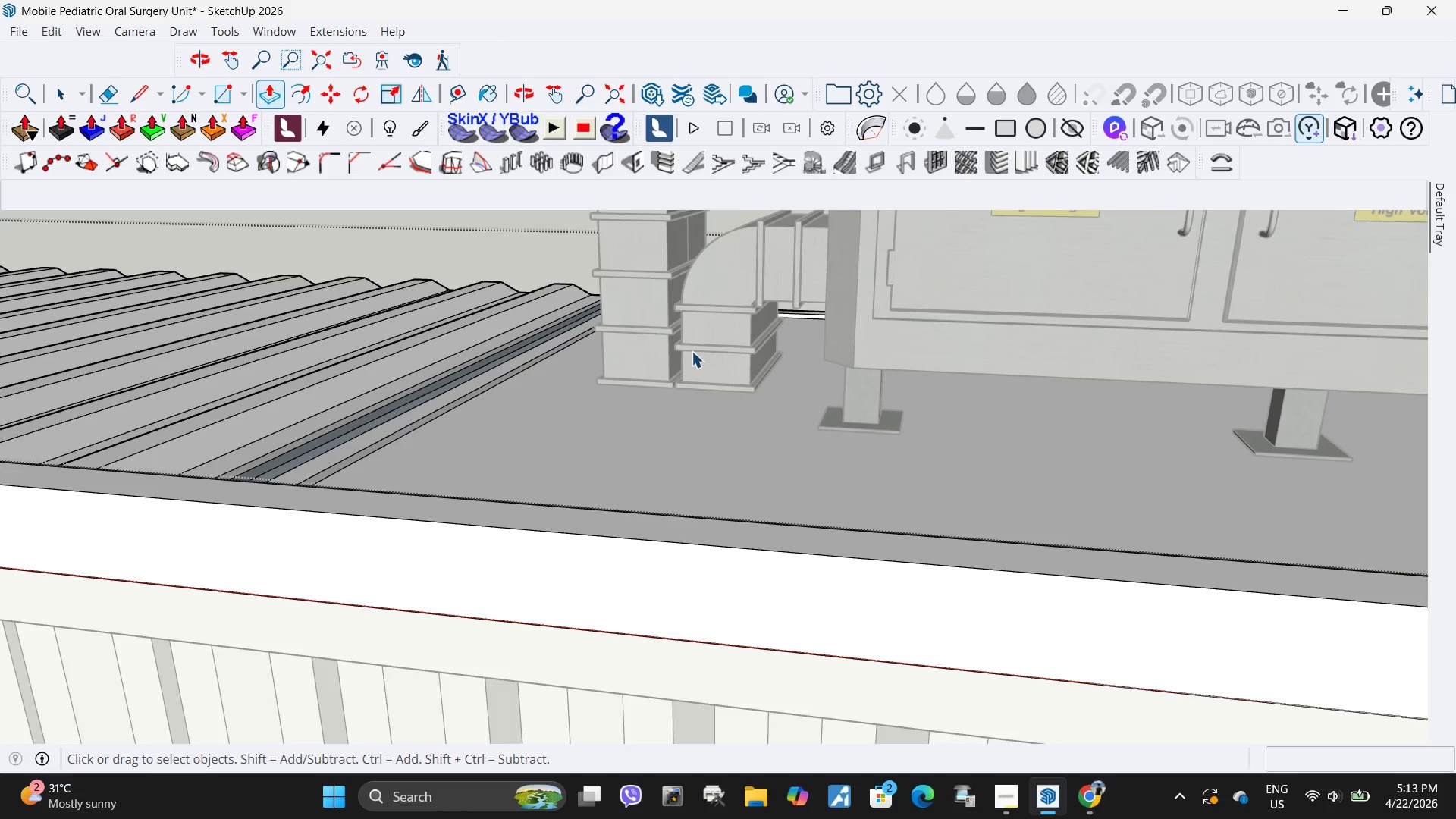 
key(Escape)
 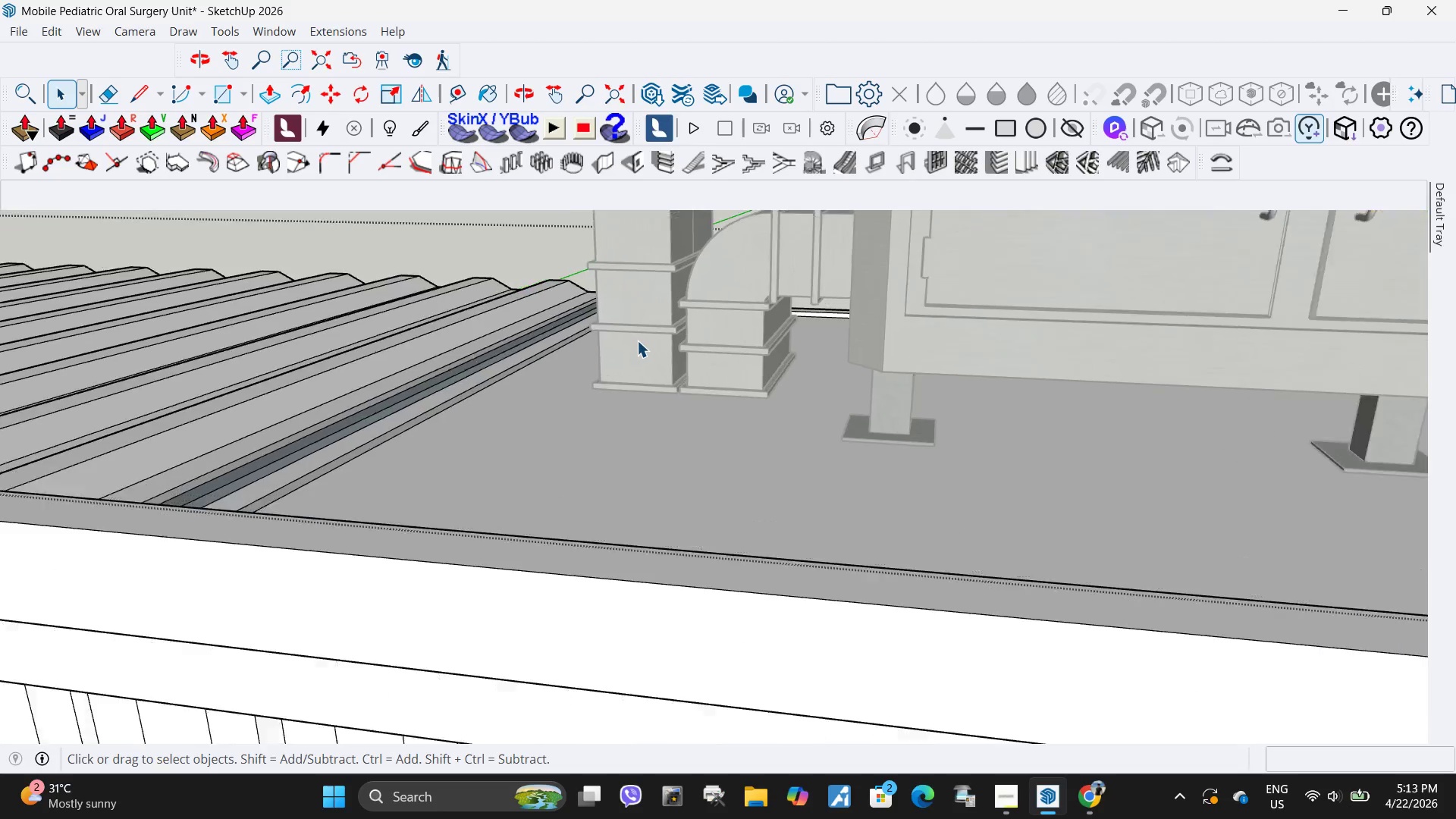 
scroll: coordinate [188, 291], scroll_direction: down, amount: 4.0
 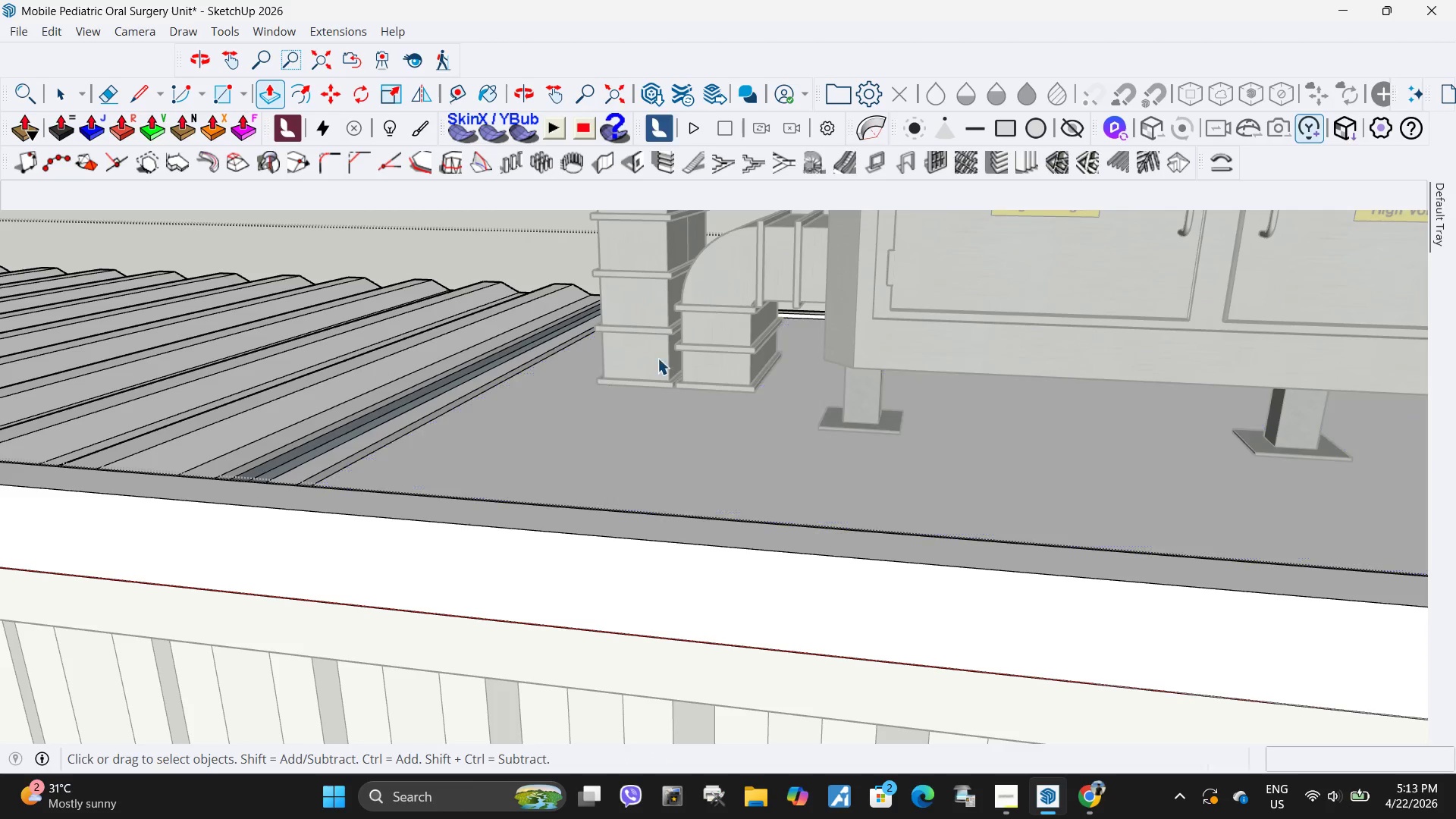 
key(Escape)
 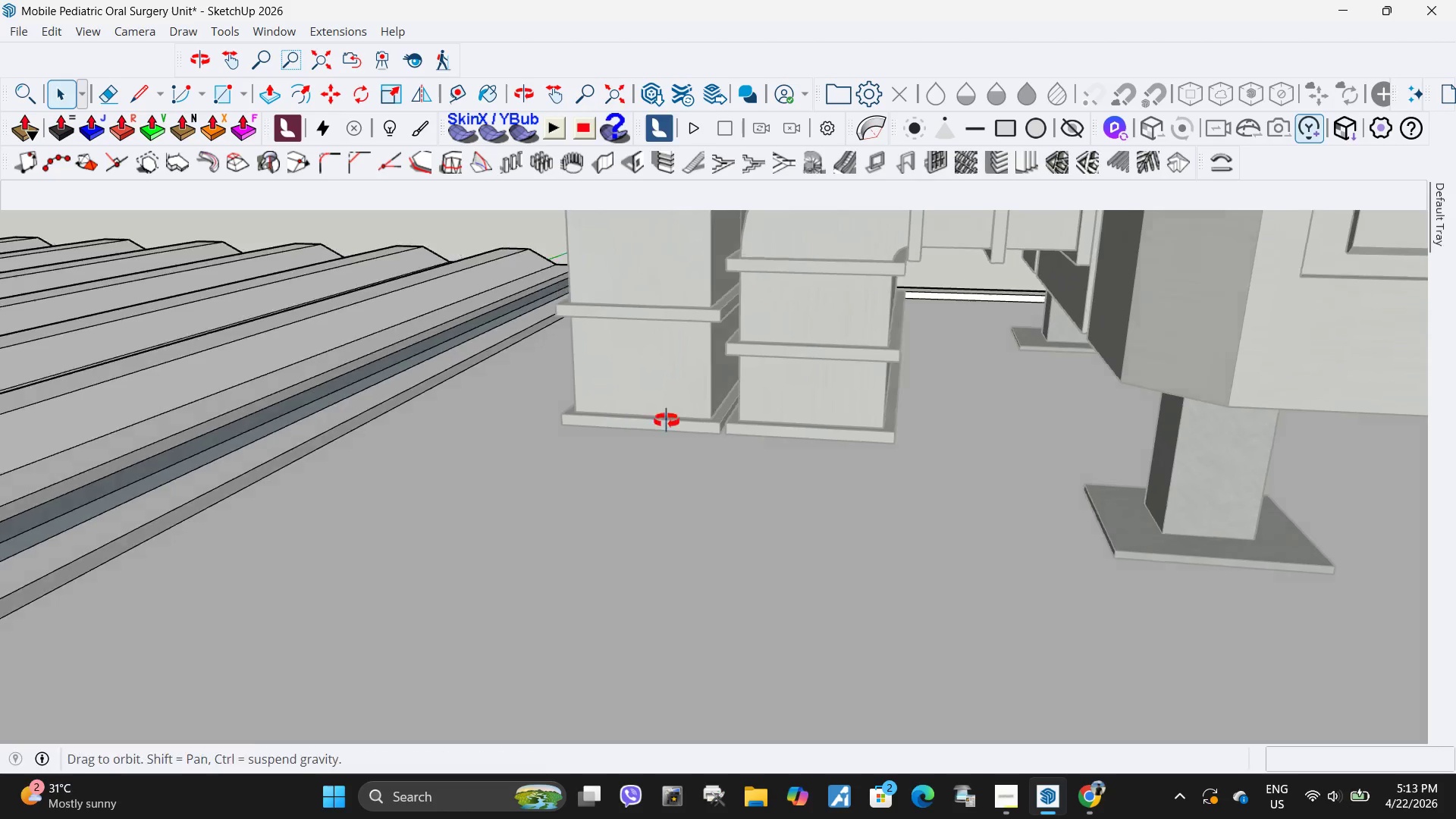 
scroll: coordinate [626, 359], scroll_direction: up, amount: 7.0
 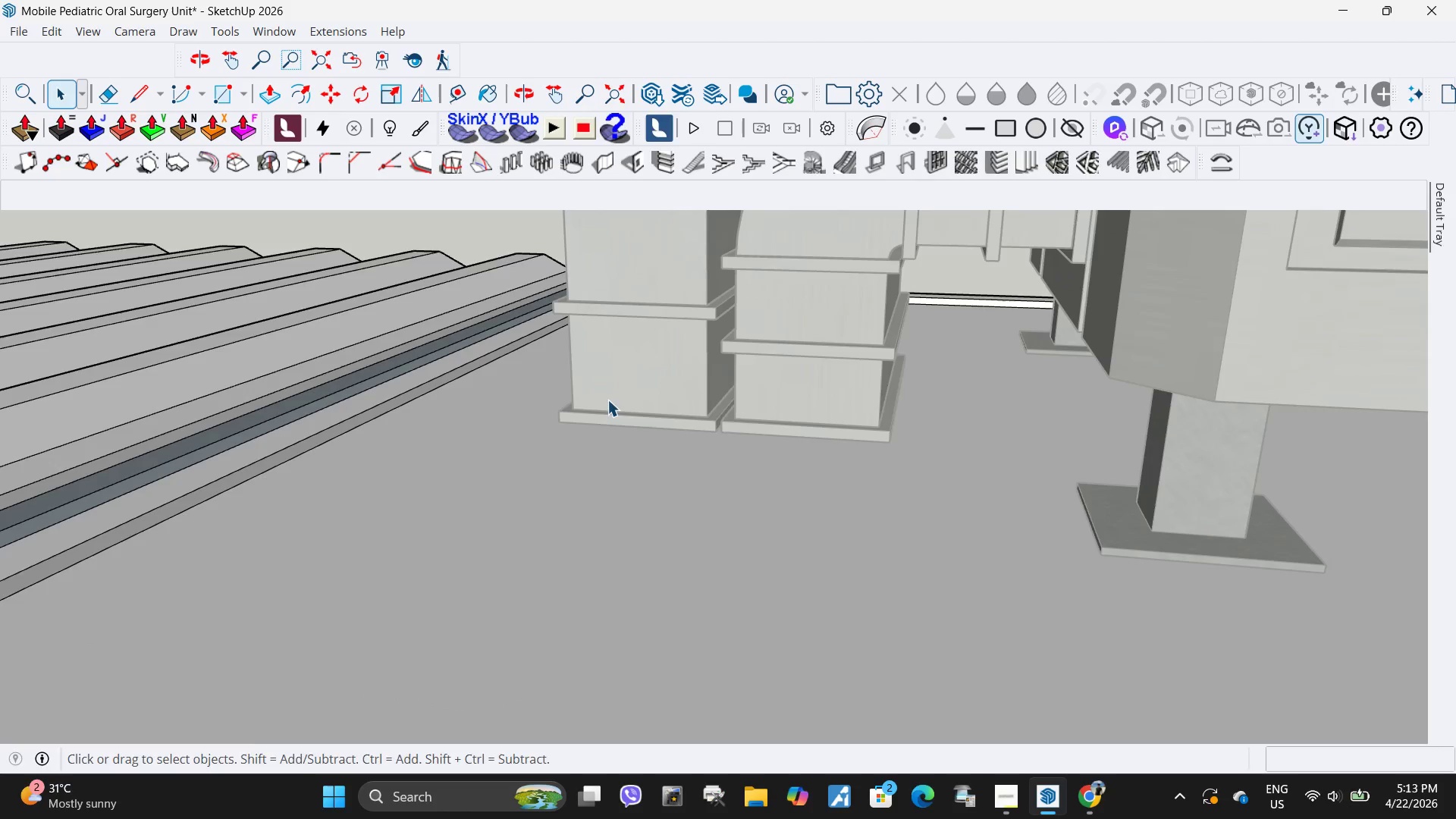 
key(Escape)
 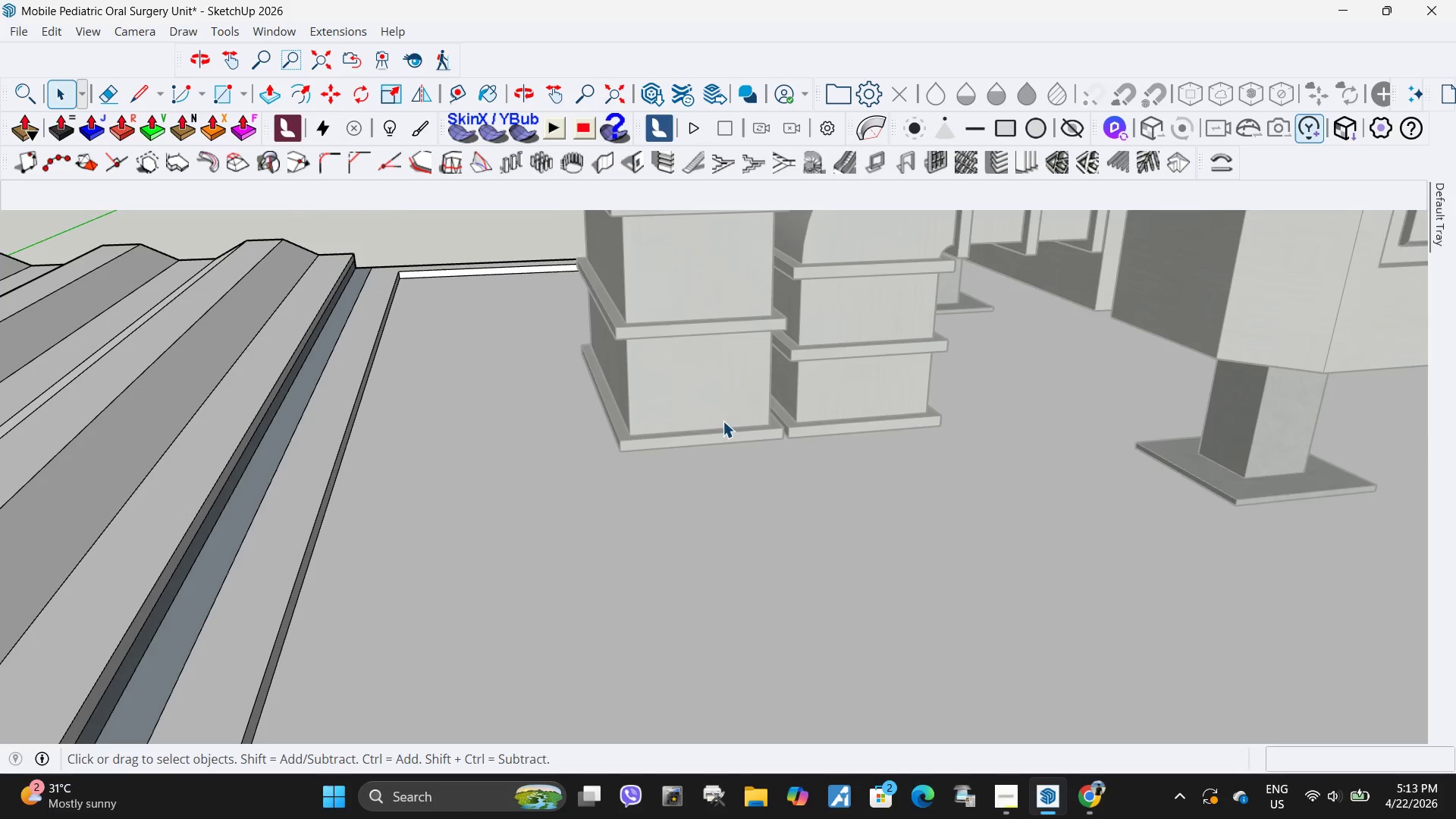 
key(Escape)
 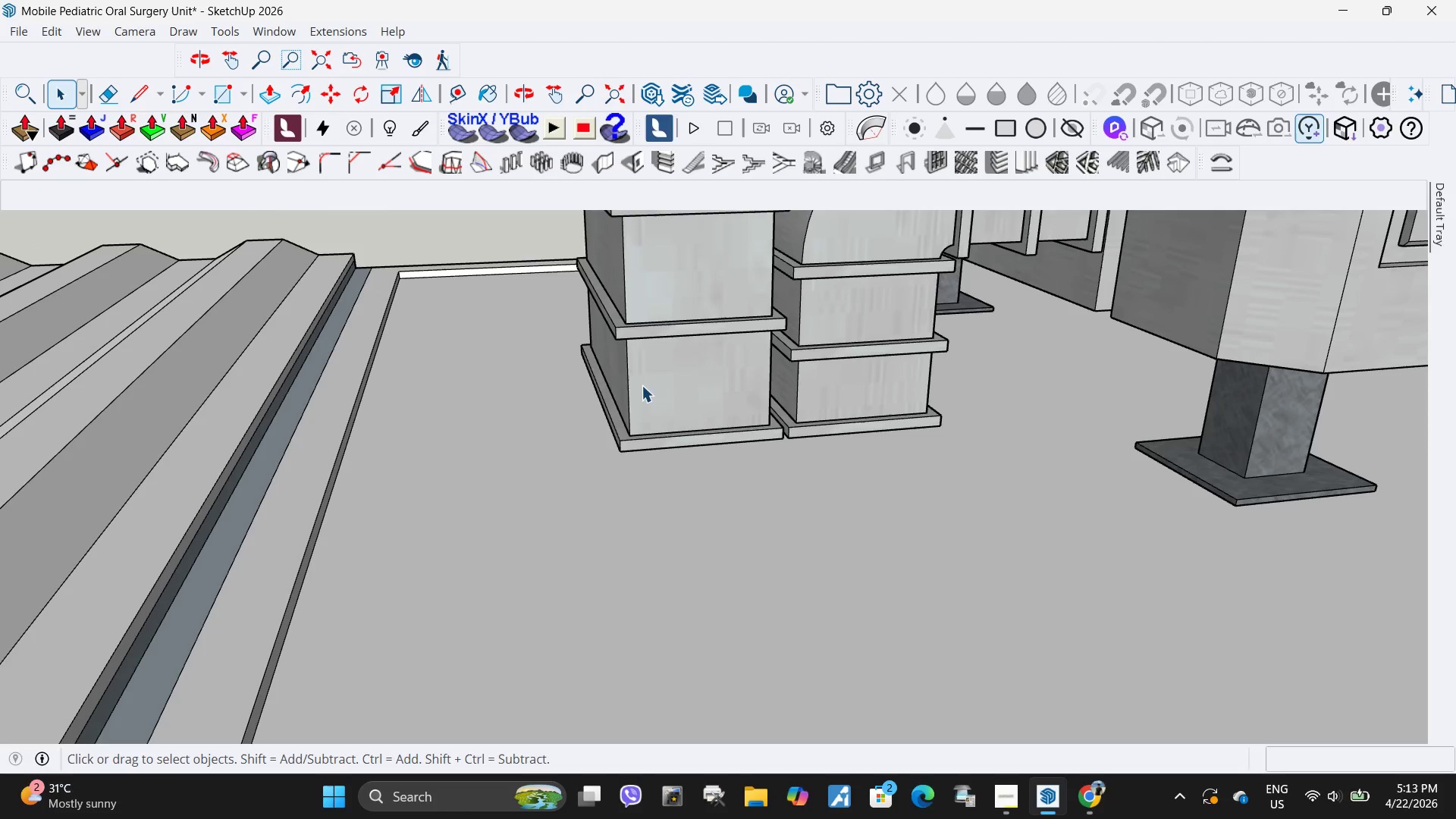 
key(Escape)
 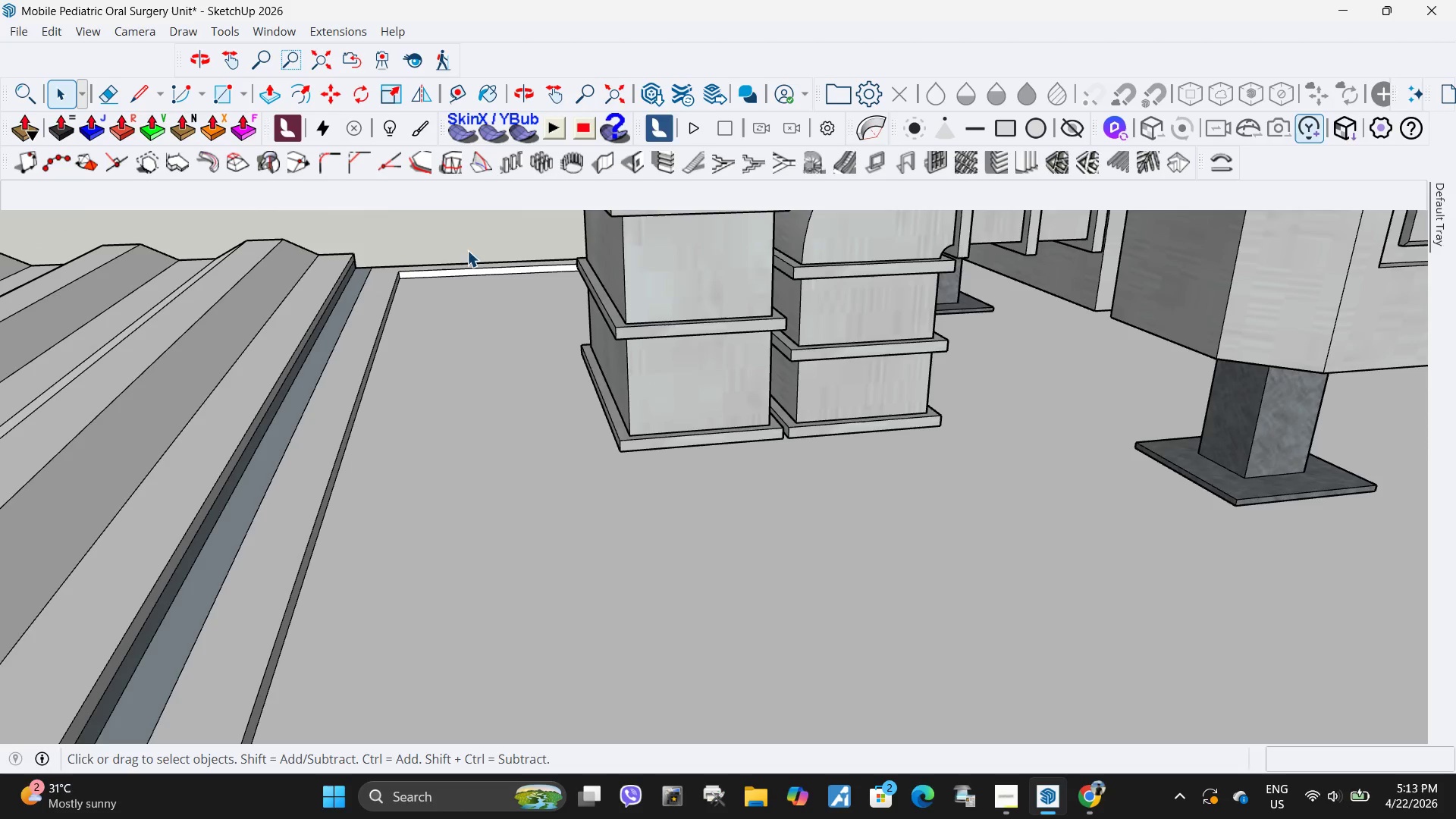 
key(Escape)
 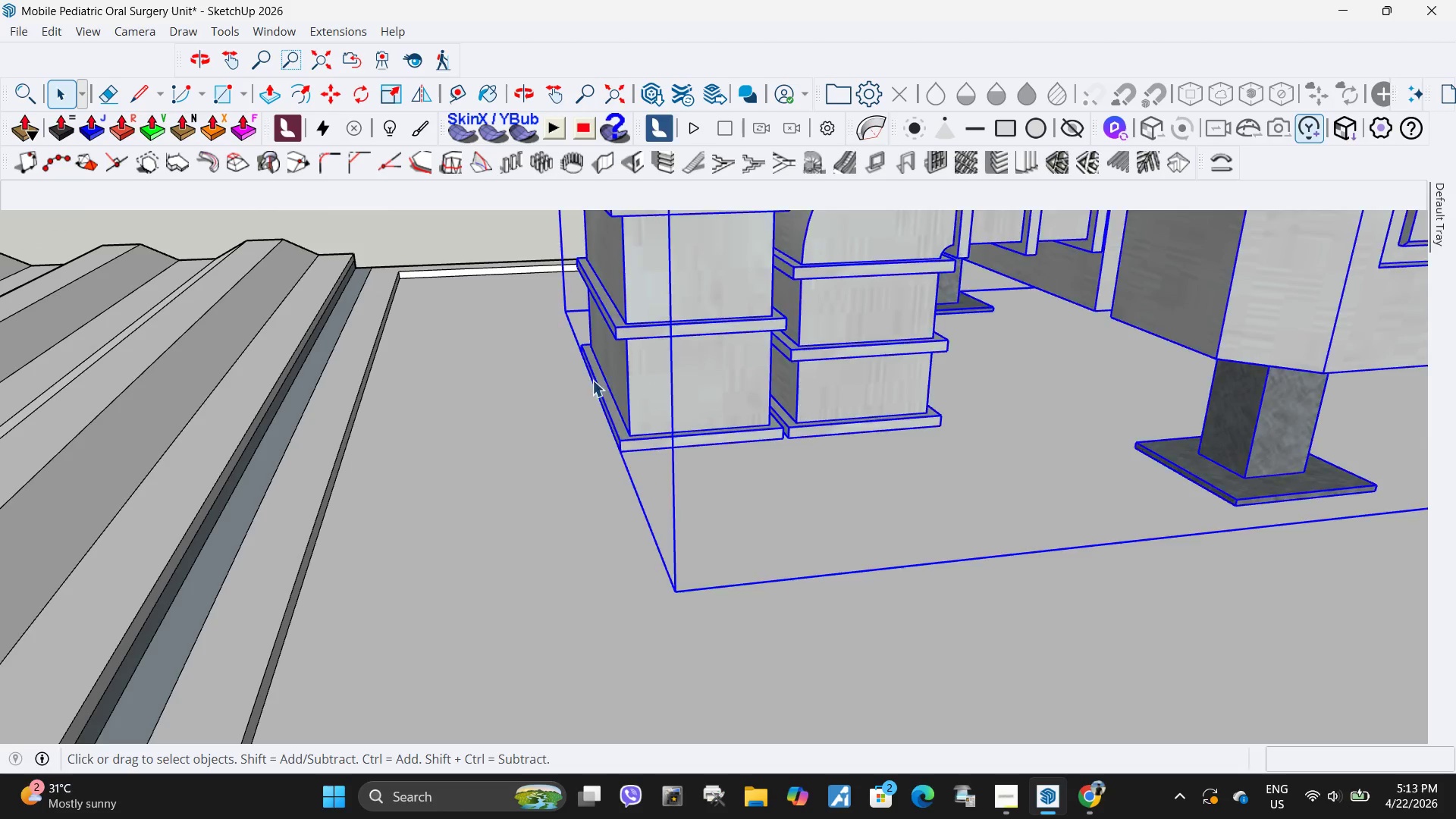 
key(M)
 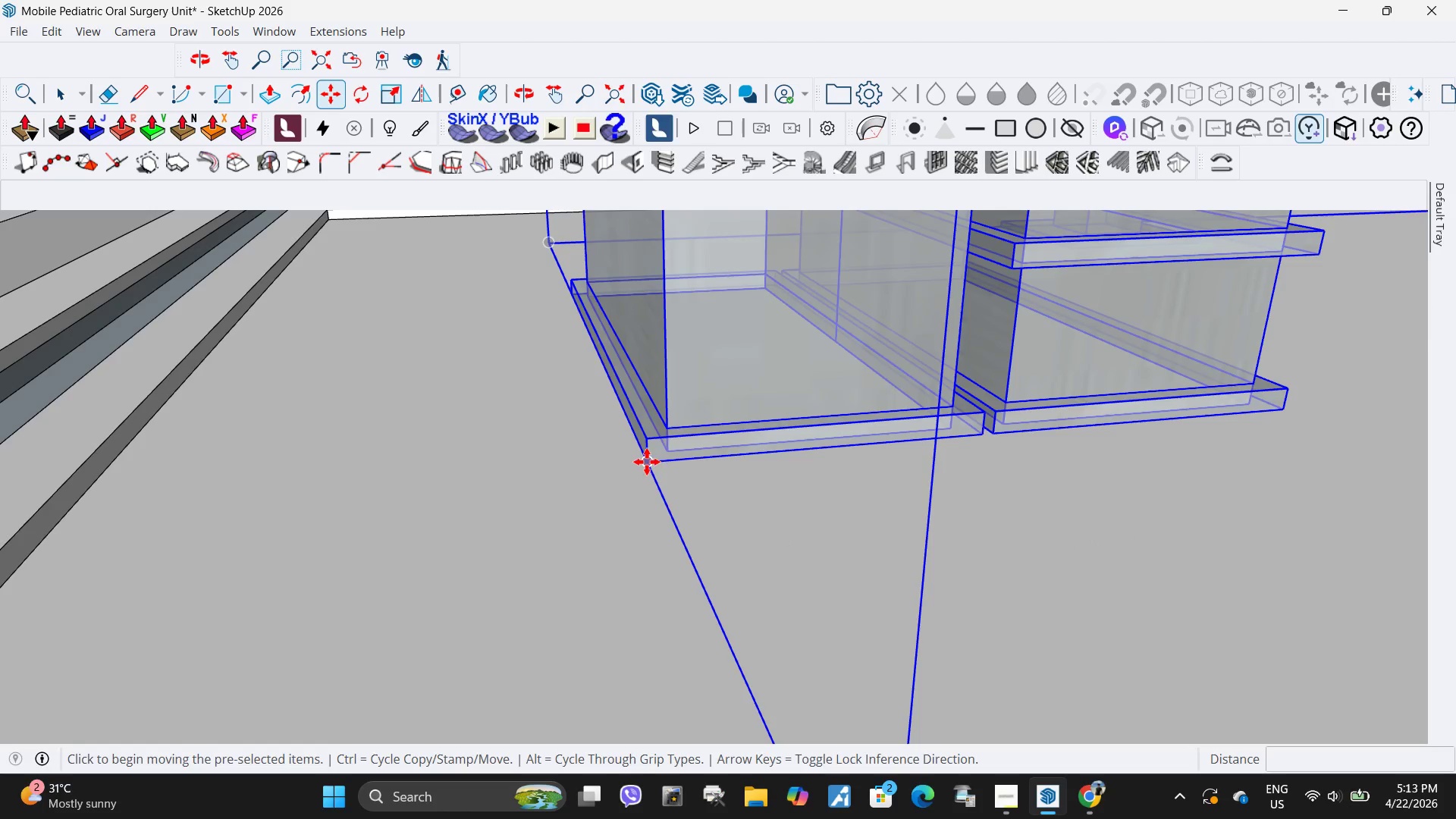 
scroll: coordinate [632, 479], scroll_direction: up, amount: 6.0
 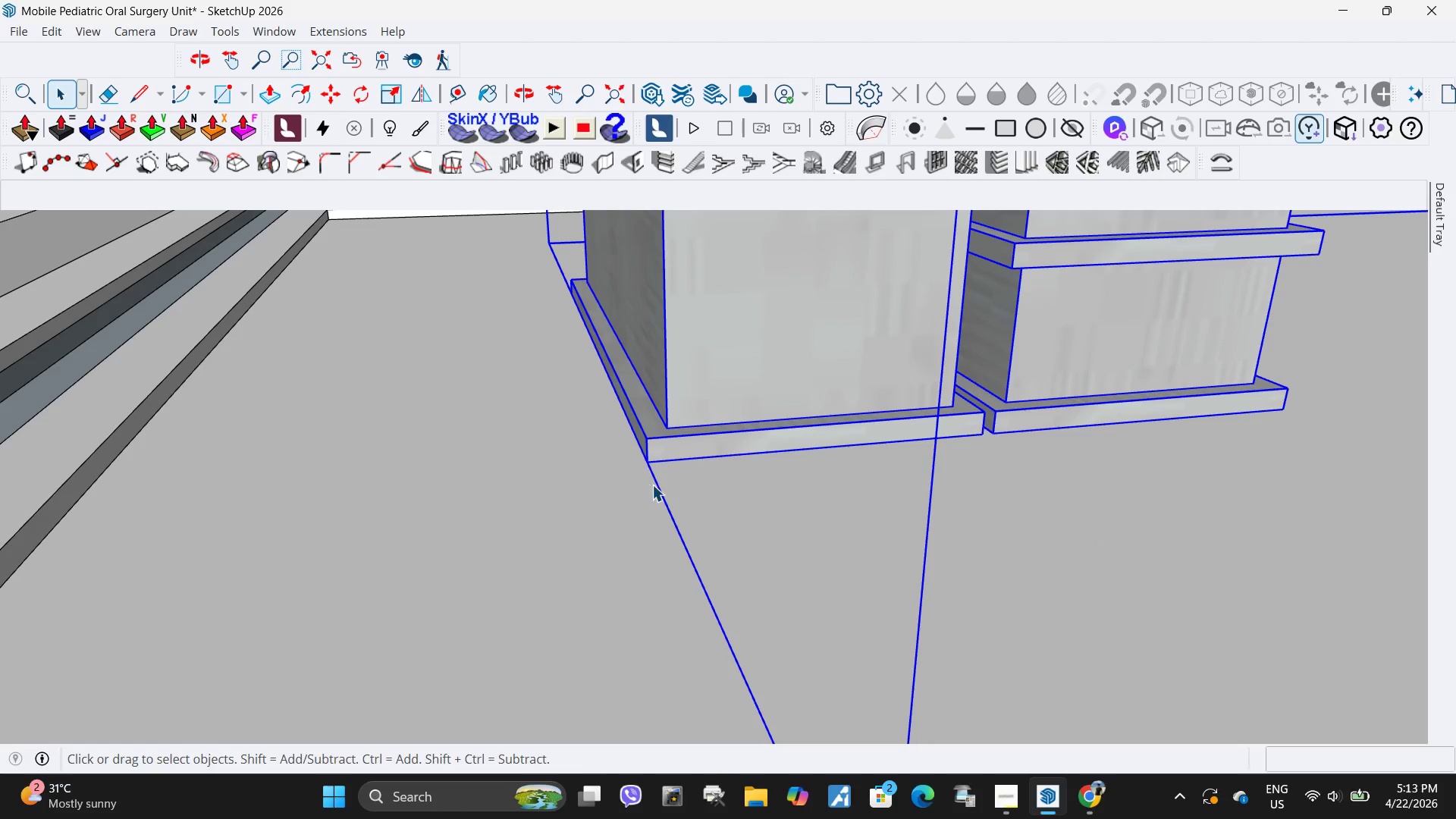 
left_click([647, 462])
 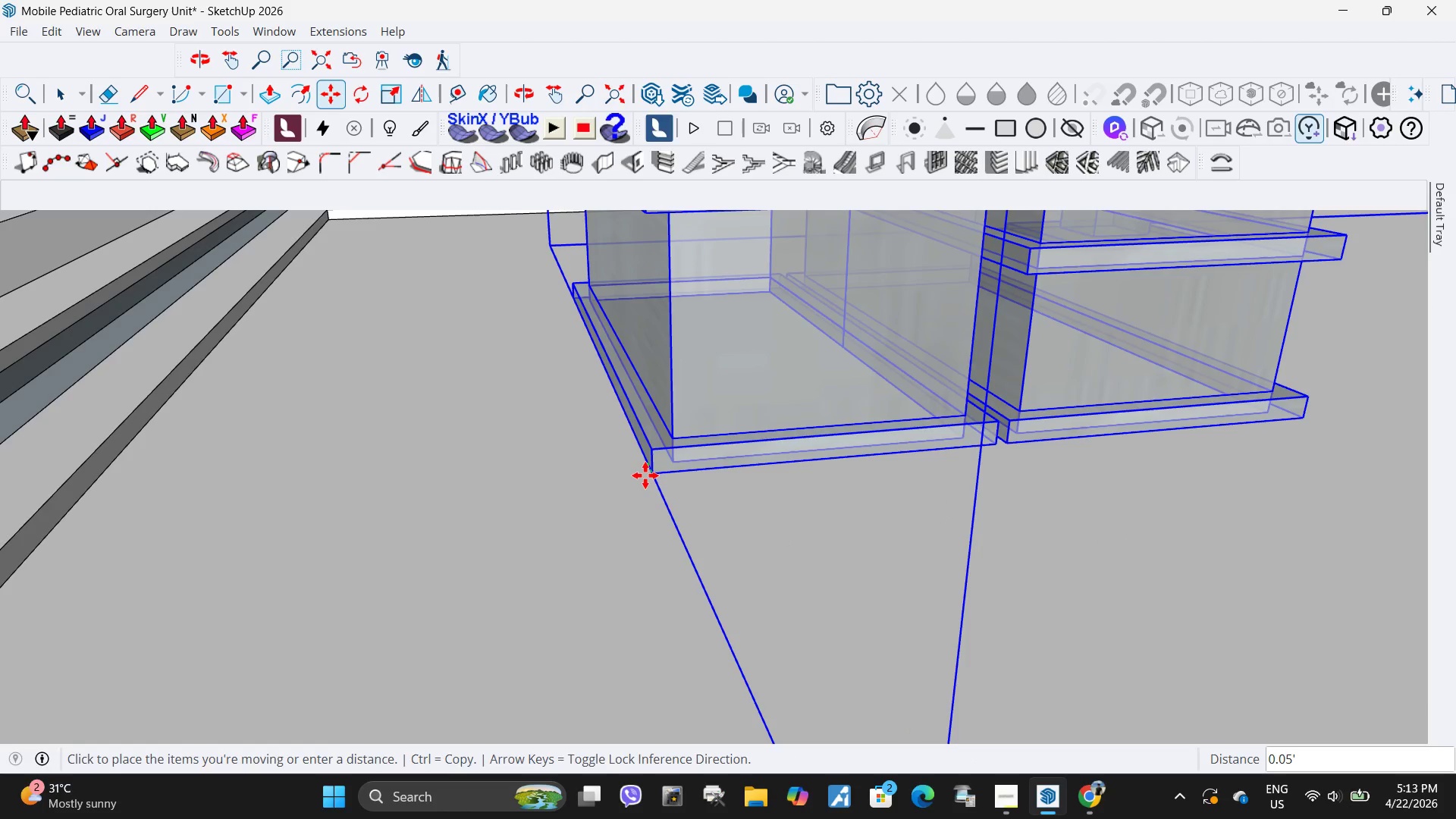 
scroll: coordinate [735, 437], scroll_direction: up, amount: 5.0
 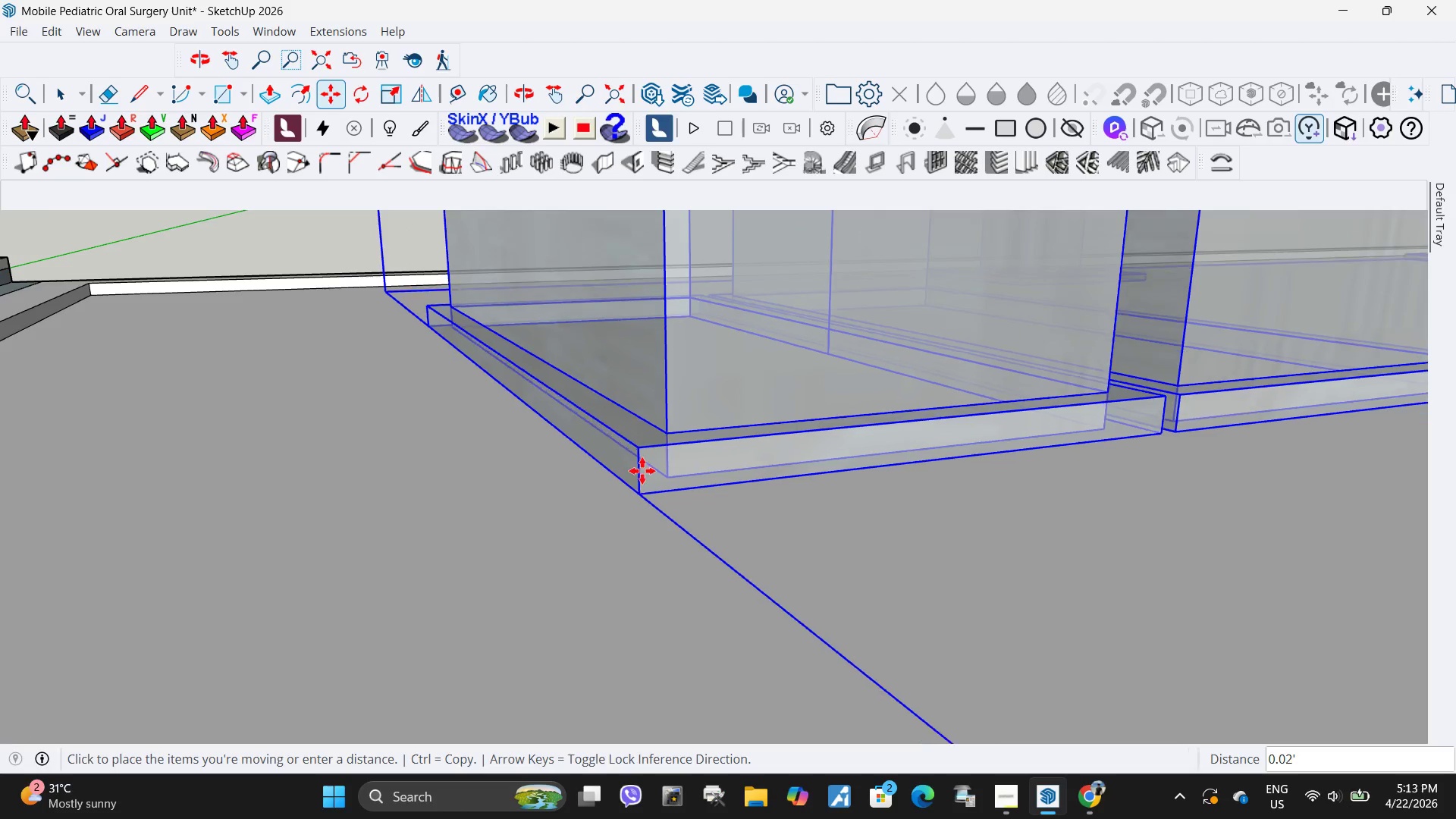 
left_click([643, 364])
 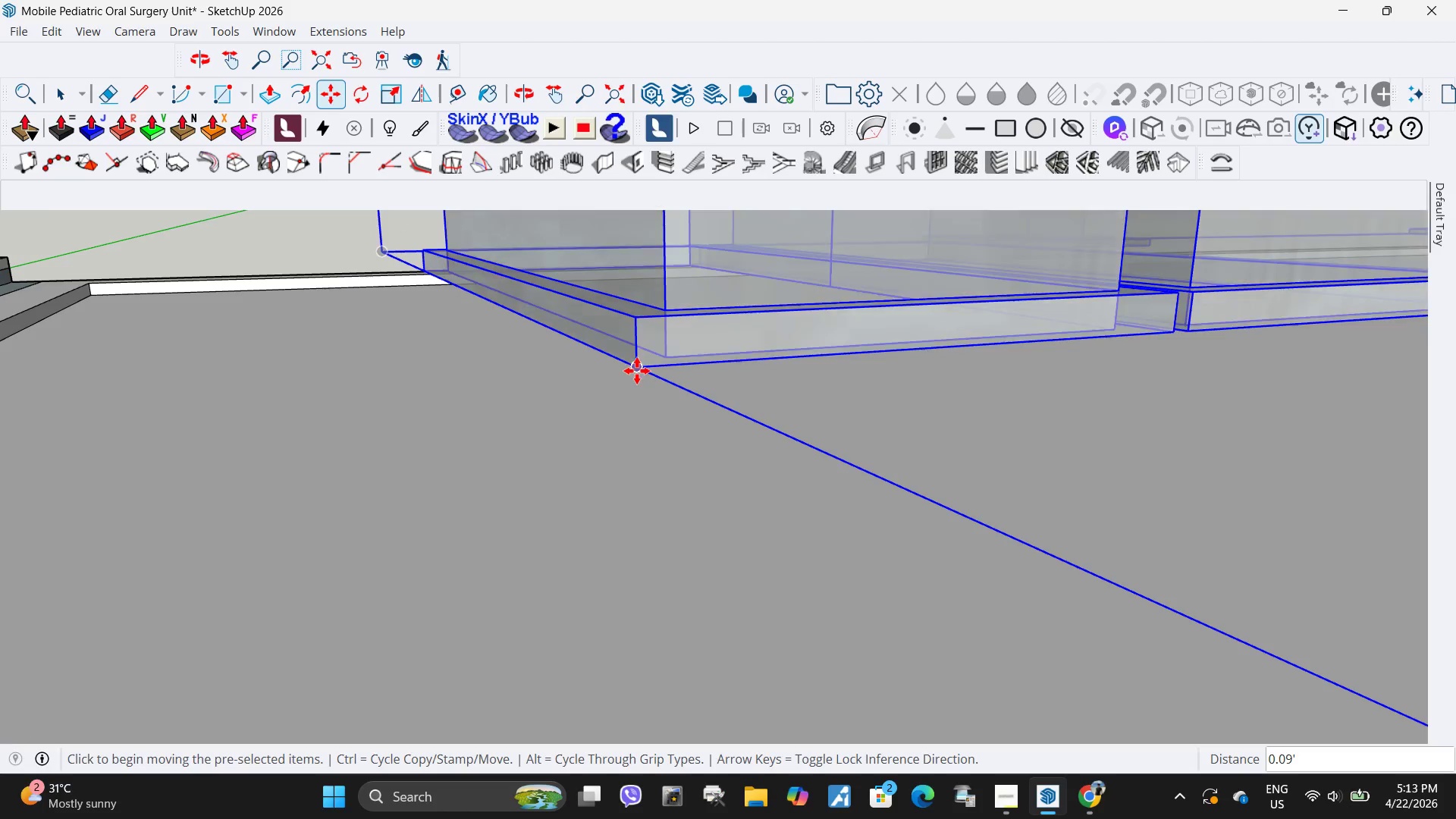 
left_click([636, 369])
 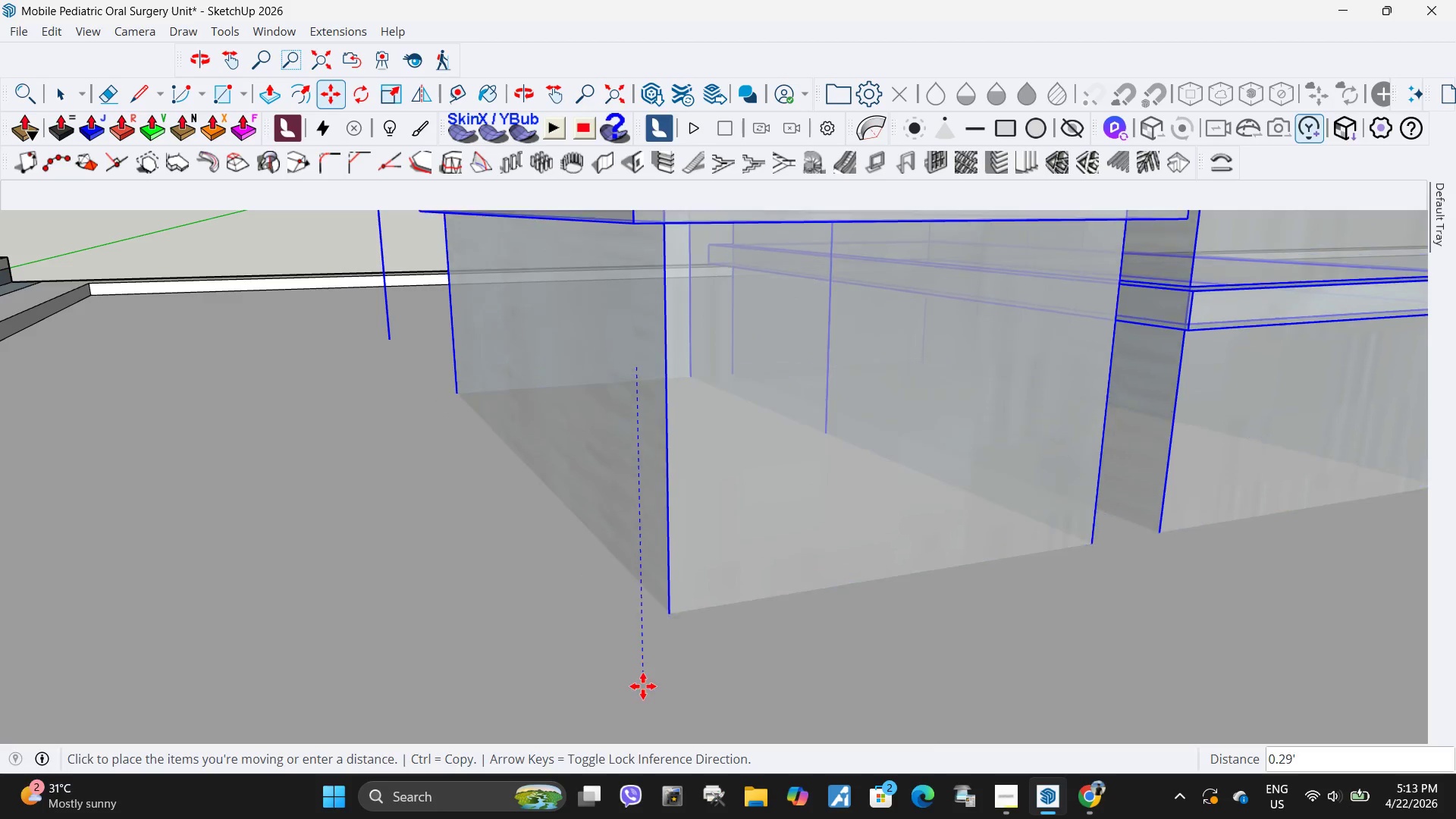 
left_click([647, 636])
 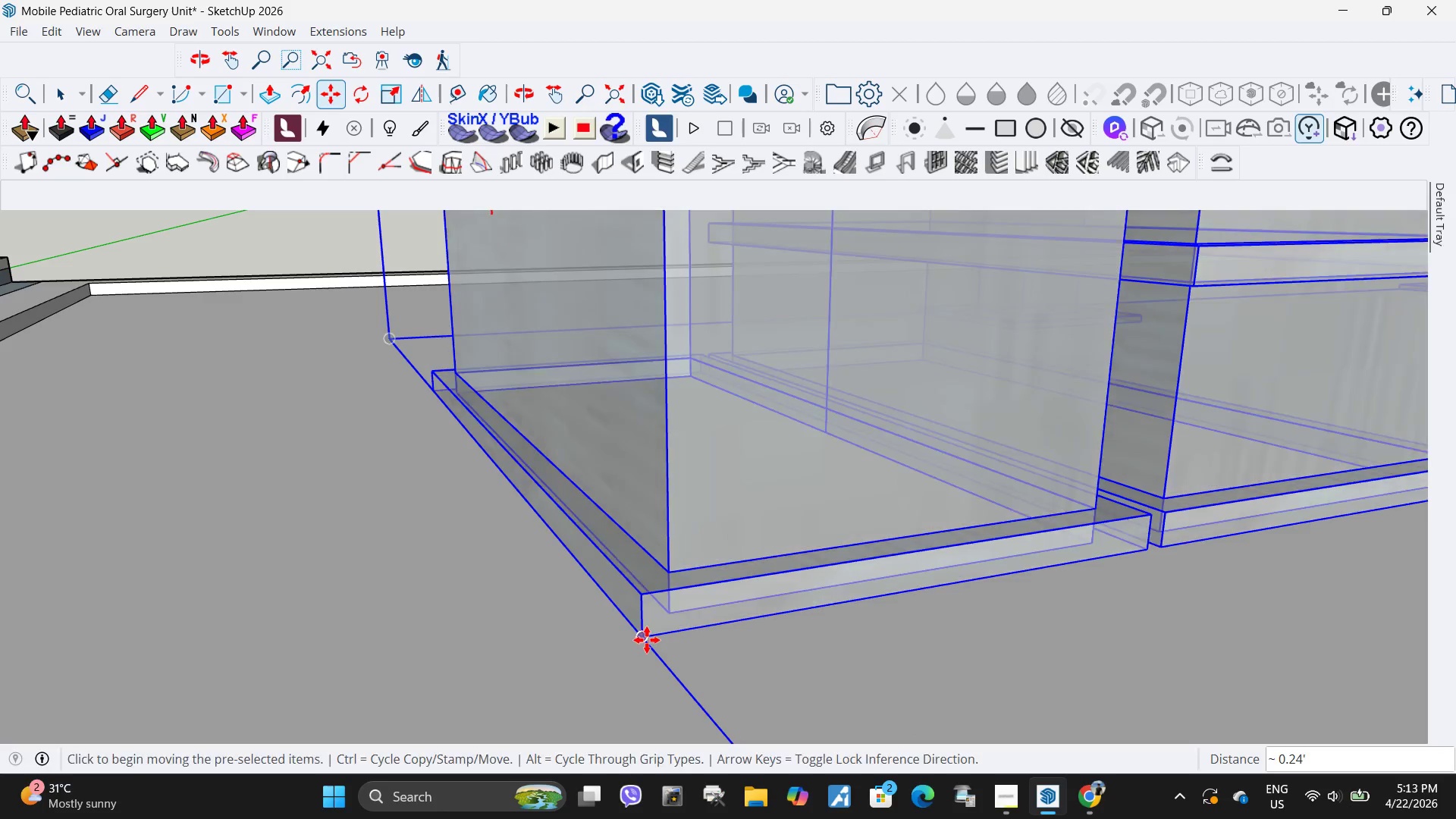 
scroll: coordinate [675, 585], scroll_direction: down, amount: 26.0
 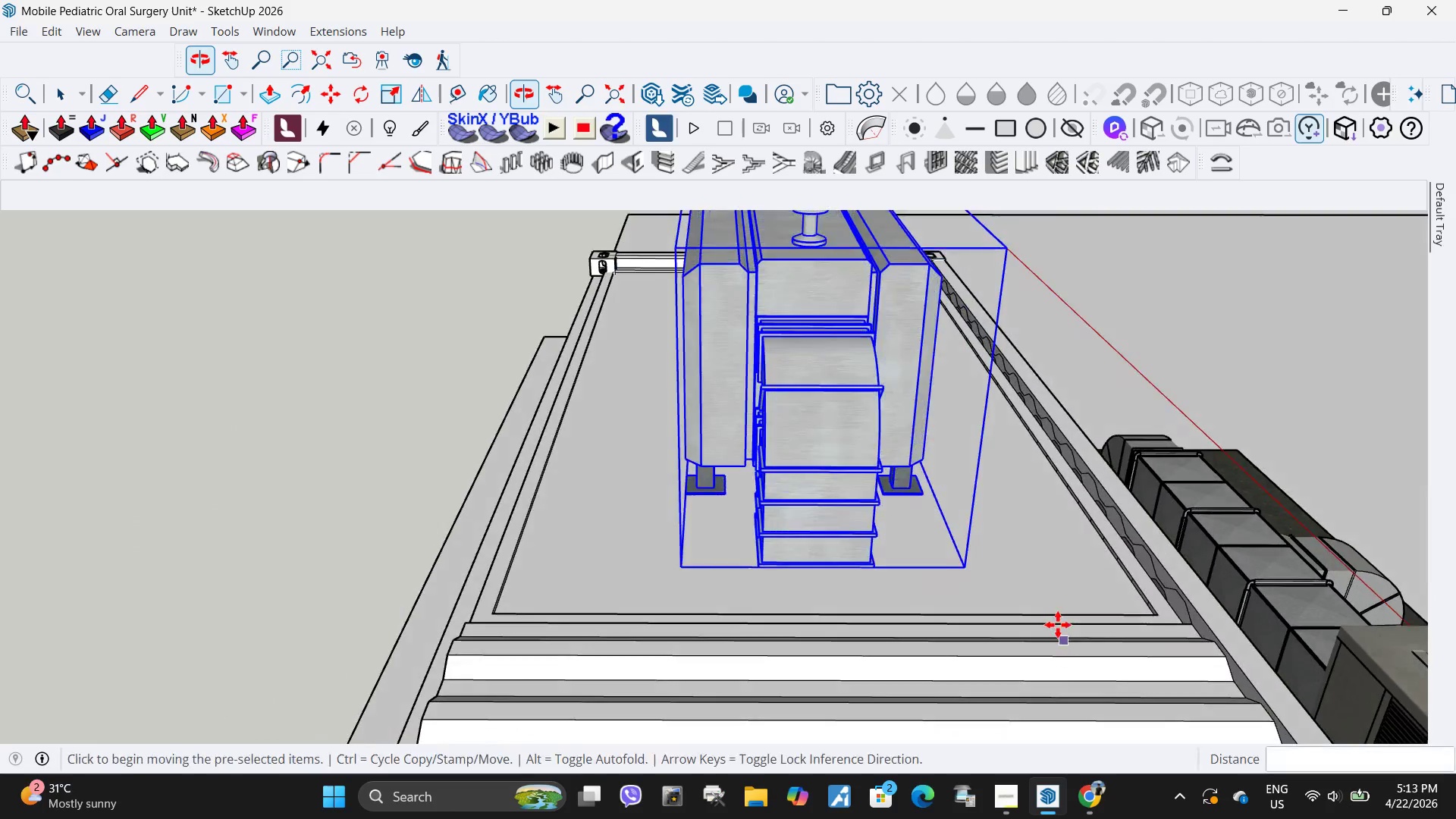 
key(Space)
 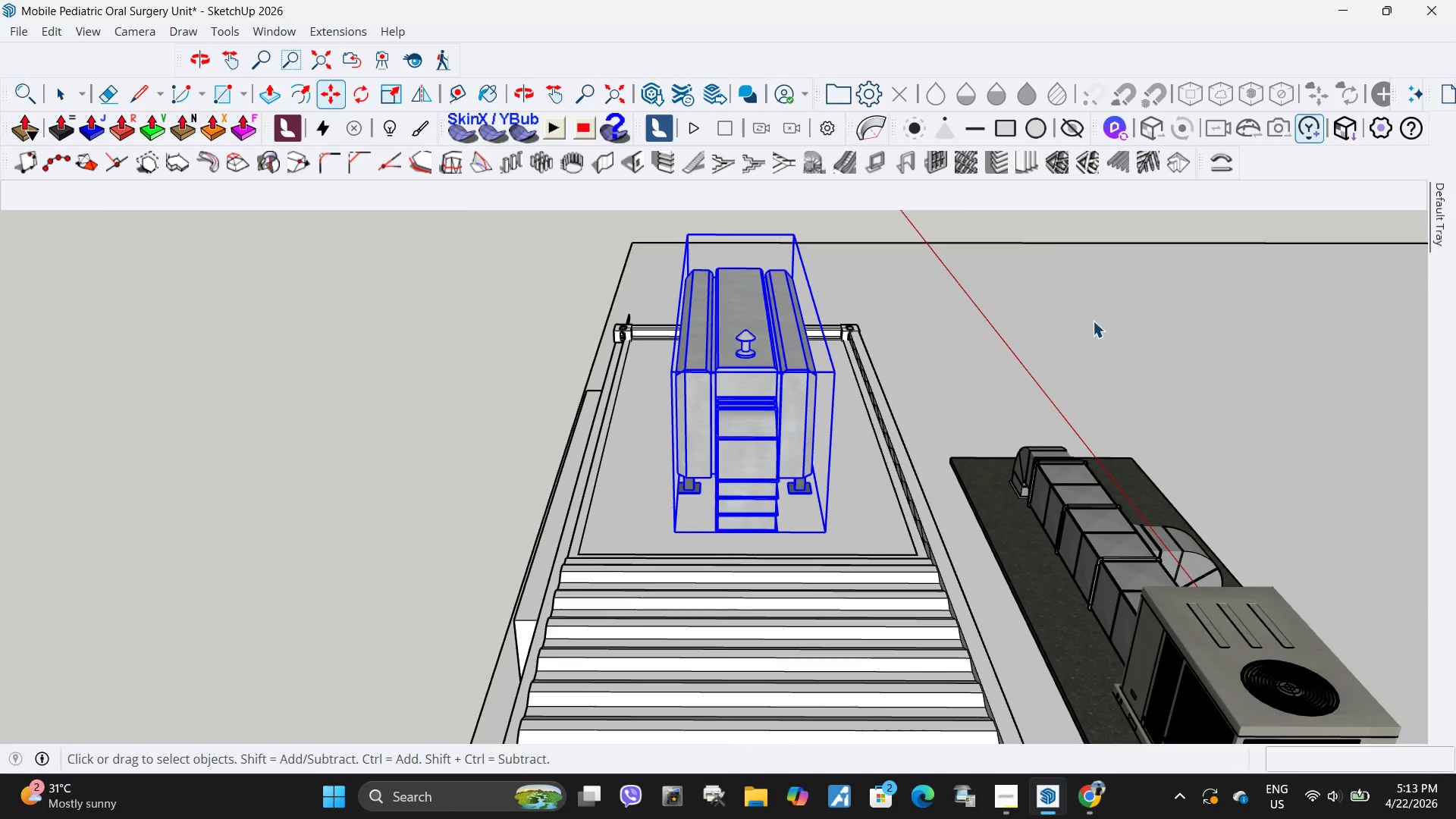 
left_click([1094, 320])
 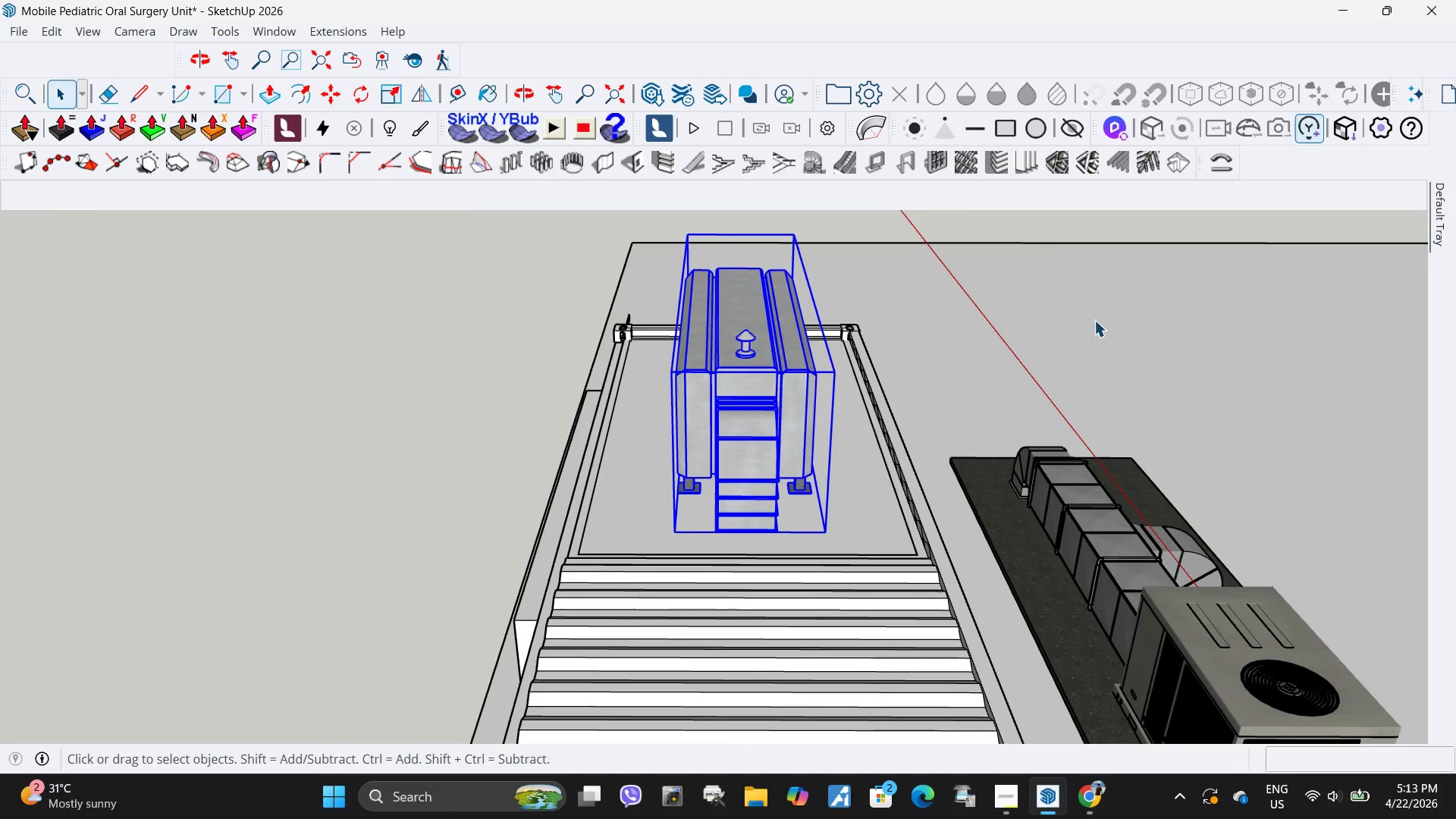 
key(Escape)
 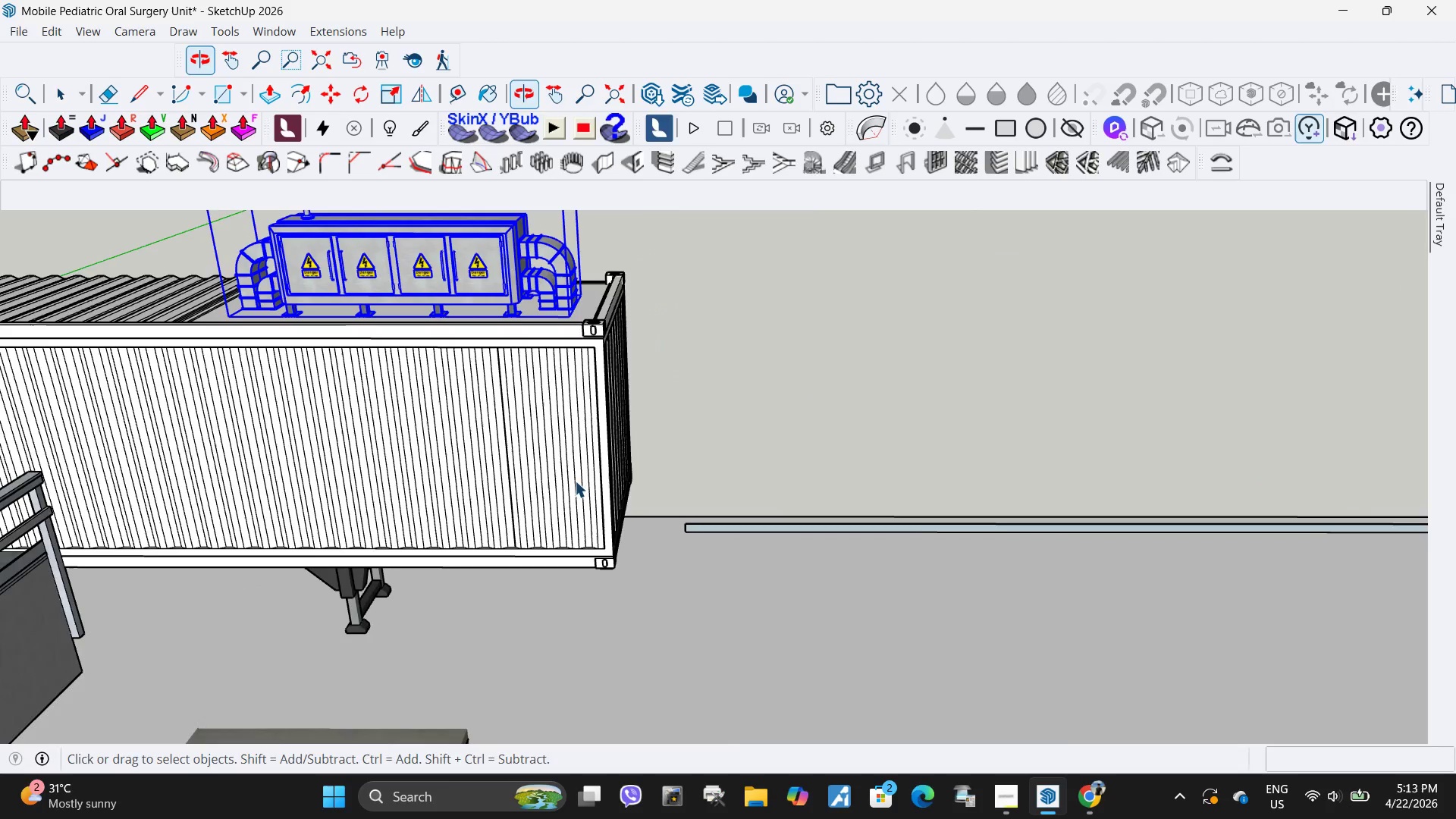 
scroll: coordinate [657, 496], scroll_direction: down, amount: 6.0
 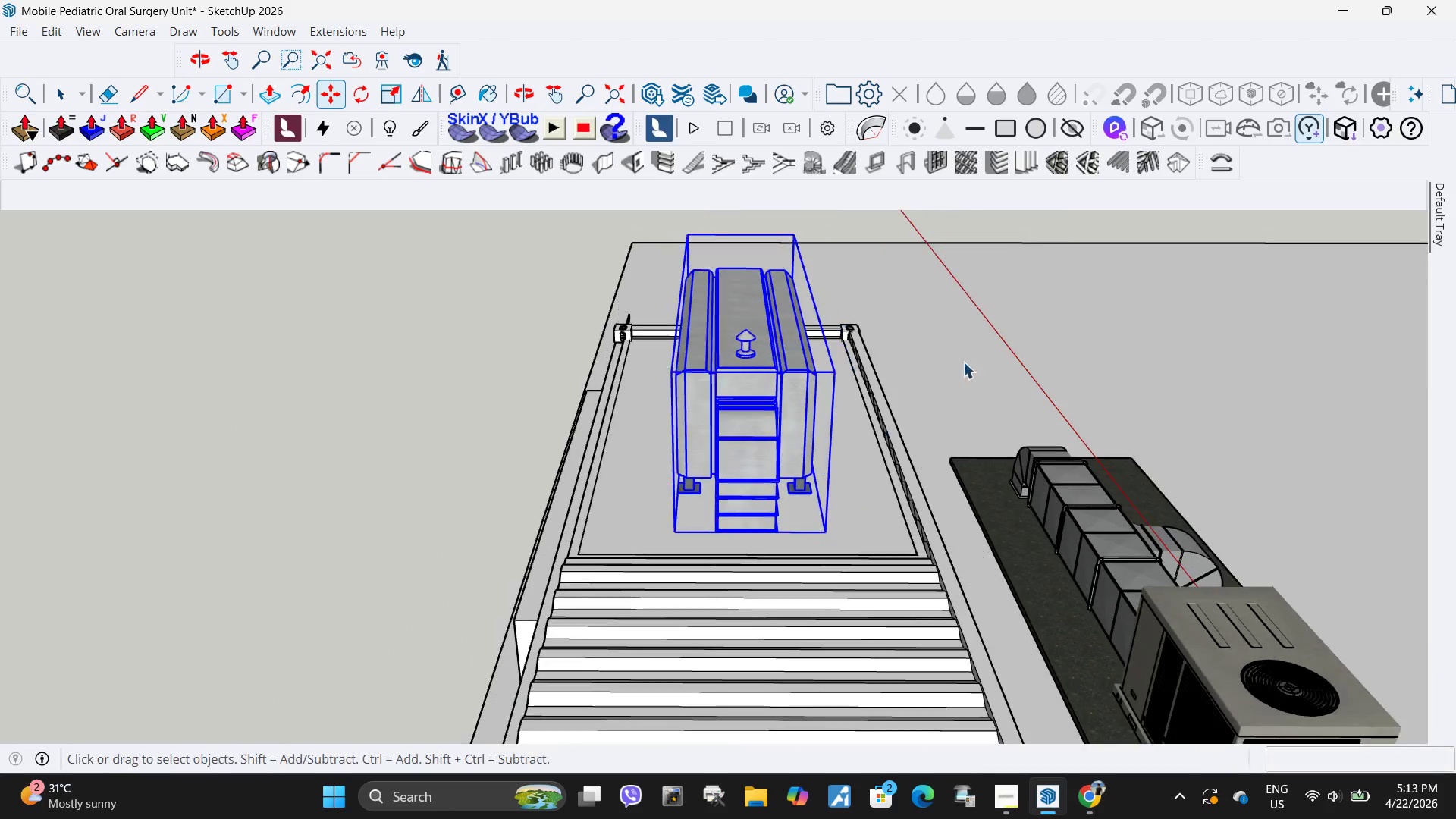 
key(Escape)
 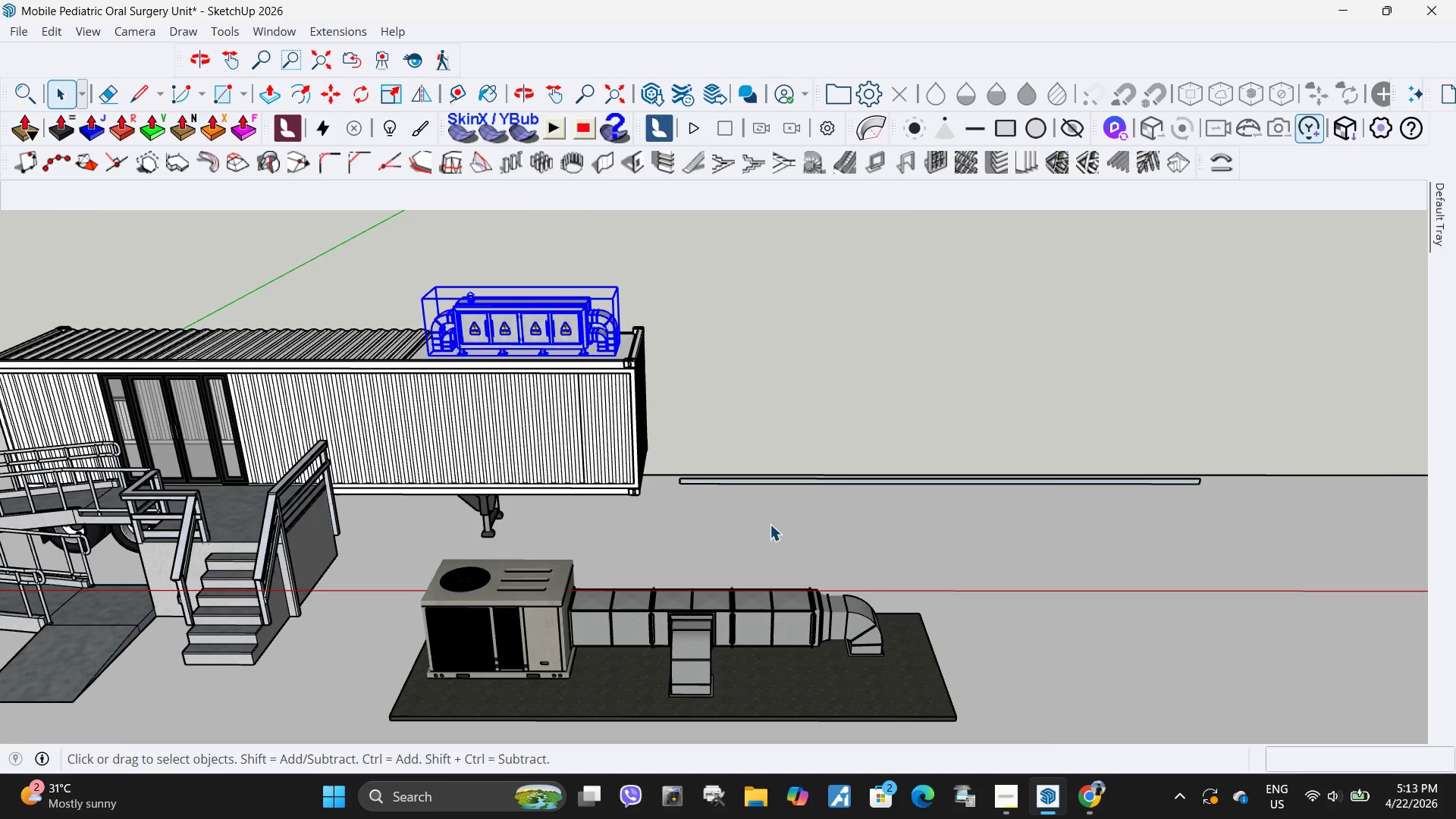 
key(Escape)
 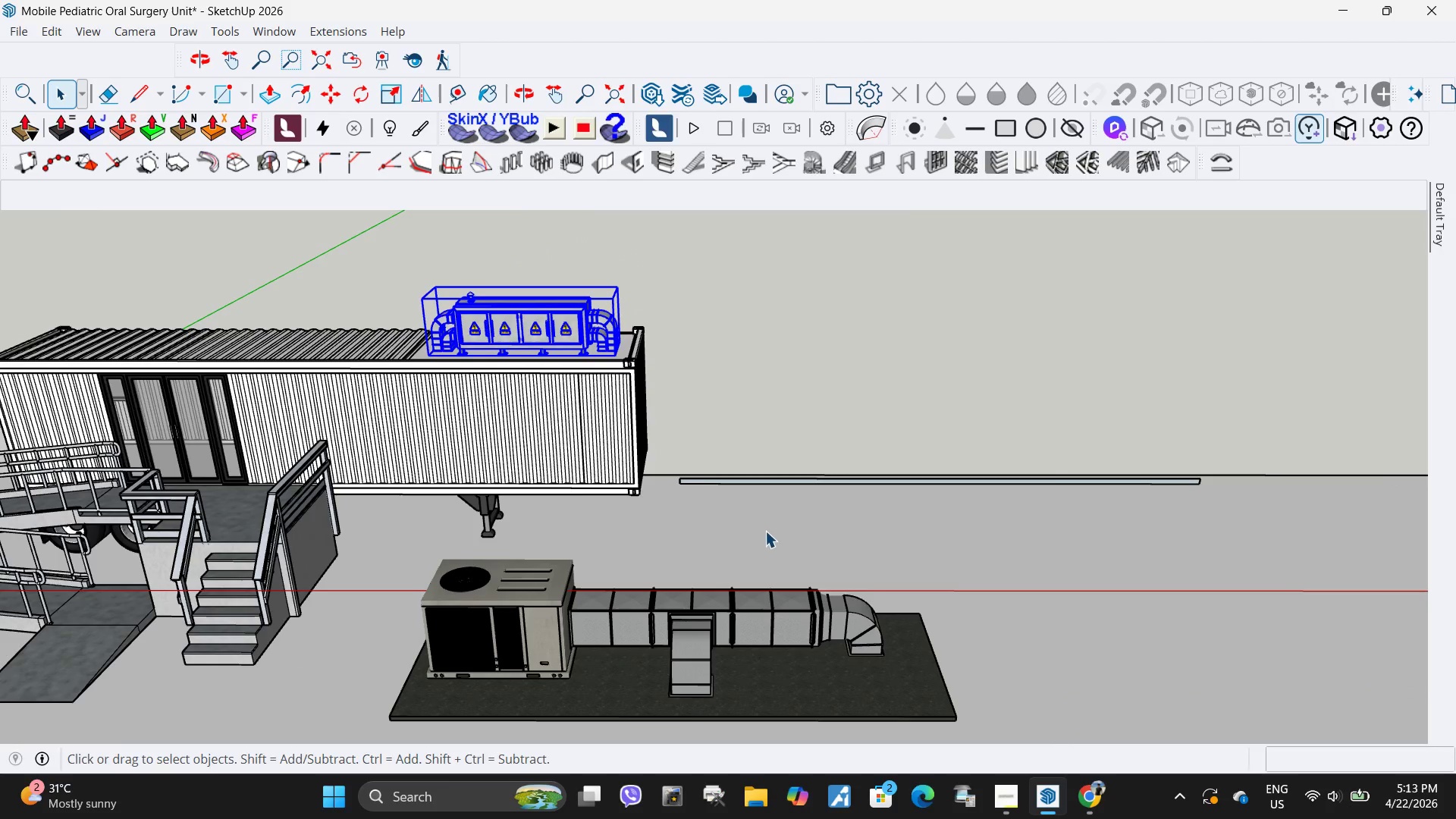 
scroll: coordinate [673, 405], scroll_direction: down, amount: 6.0
 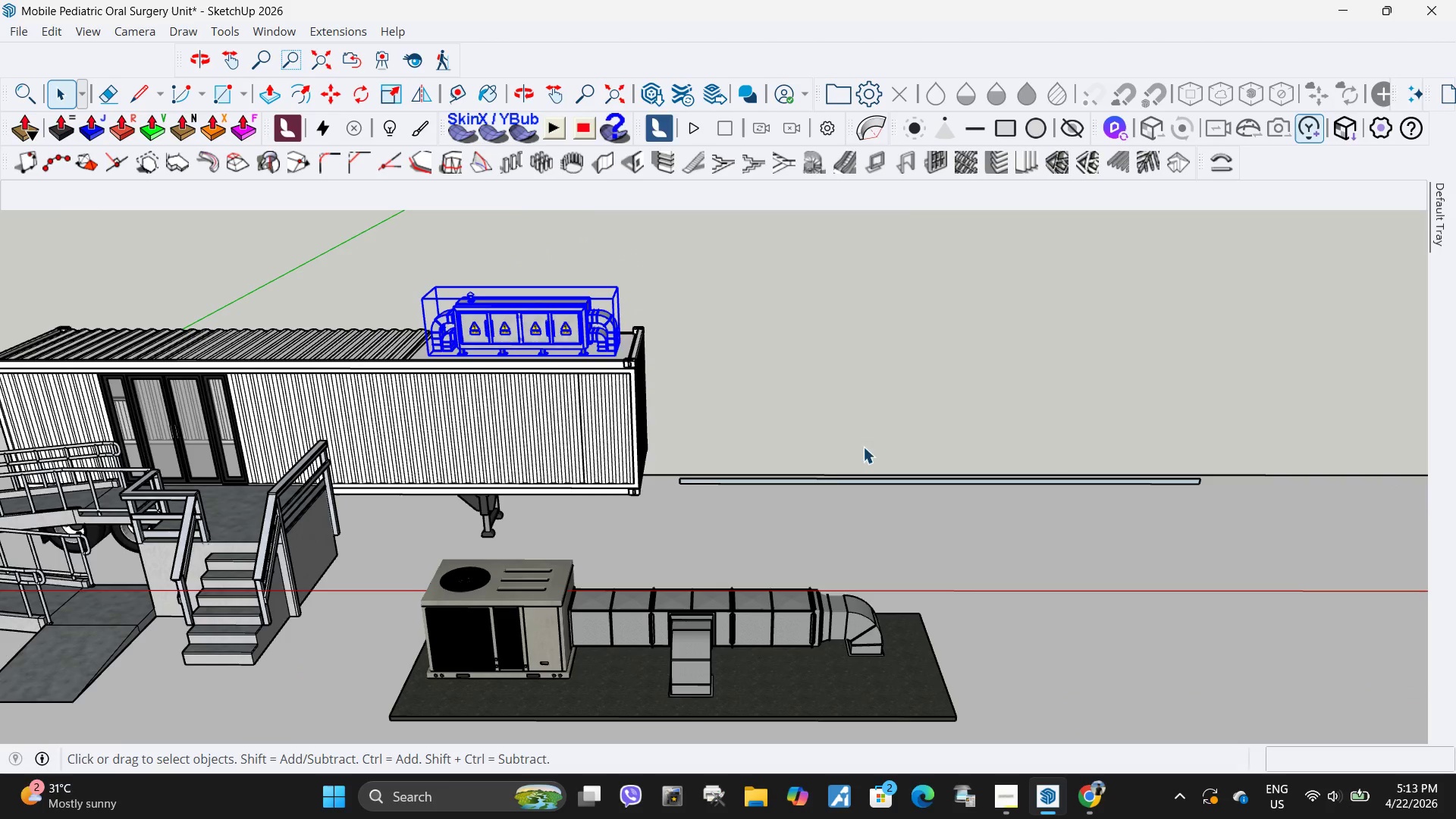 
key(Escape)
 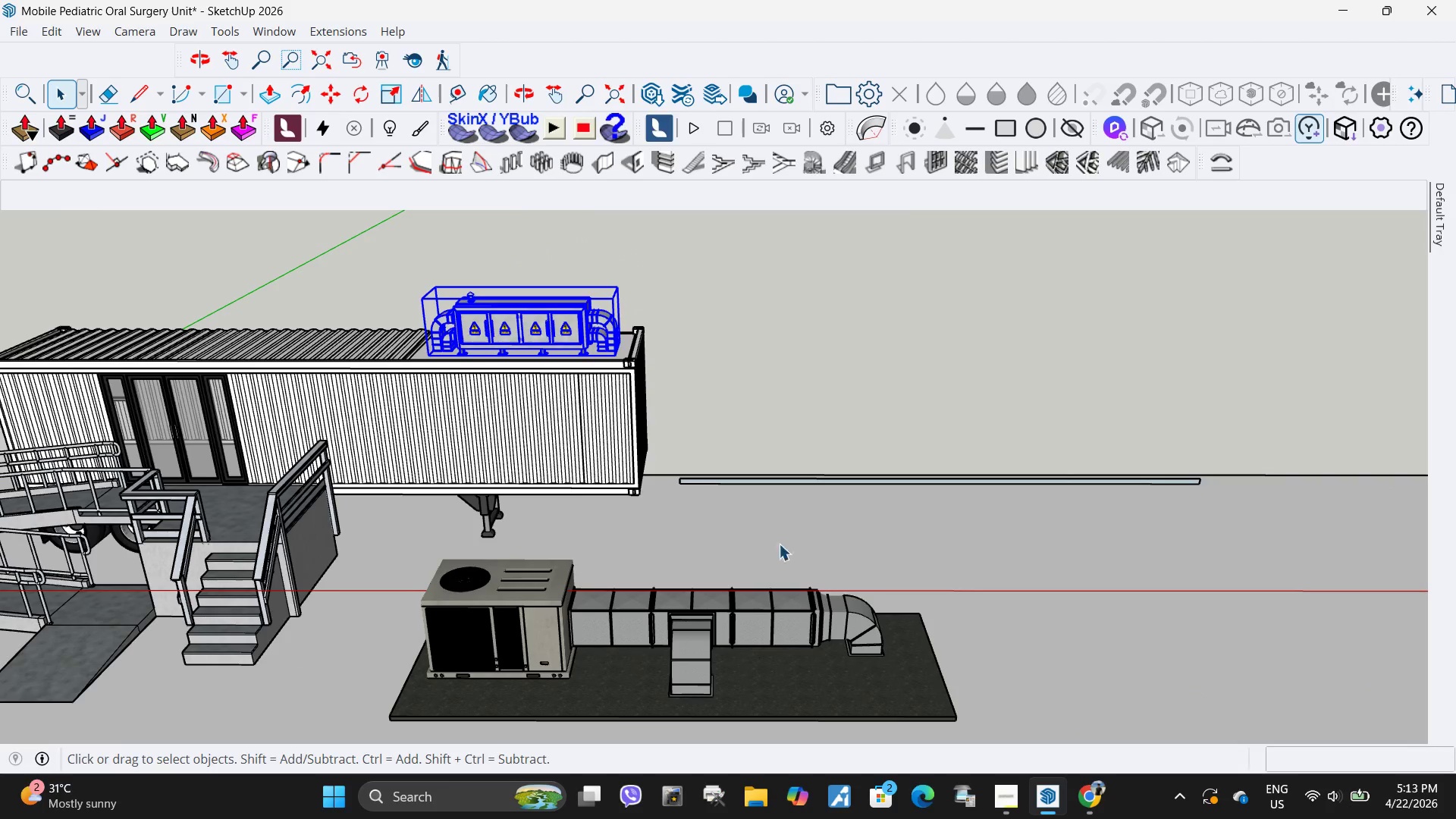 
key(H)
 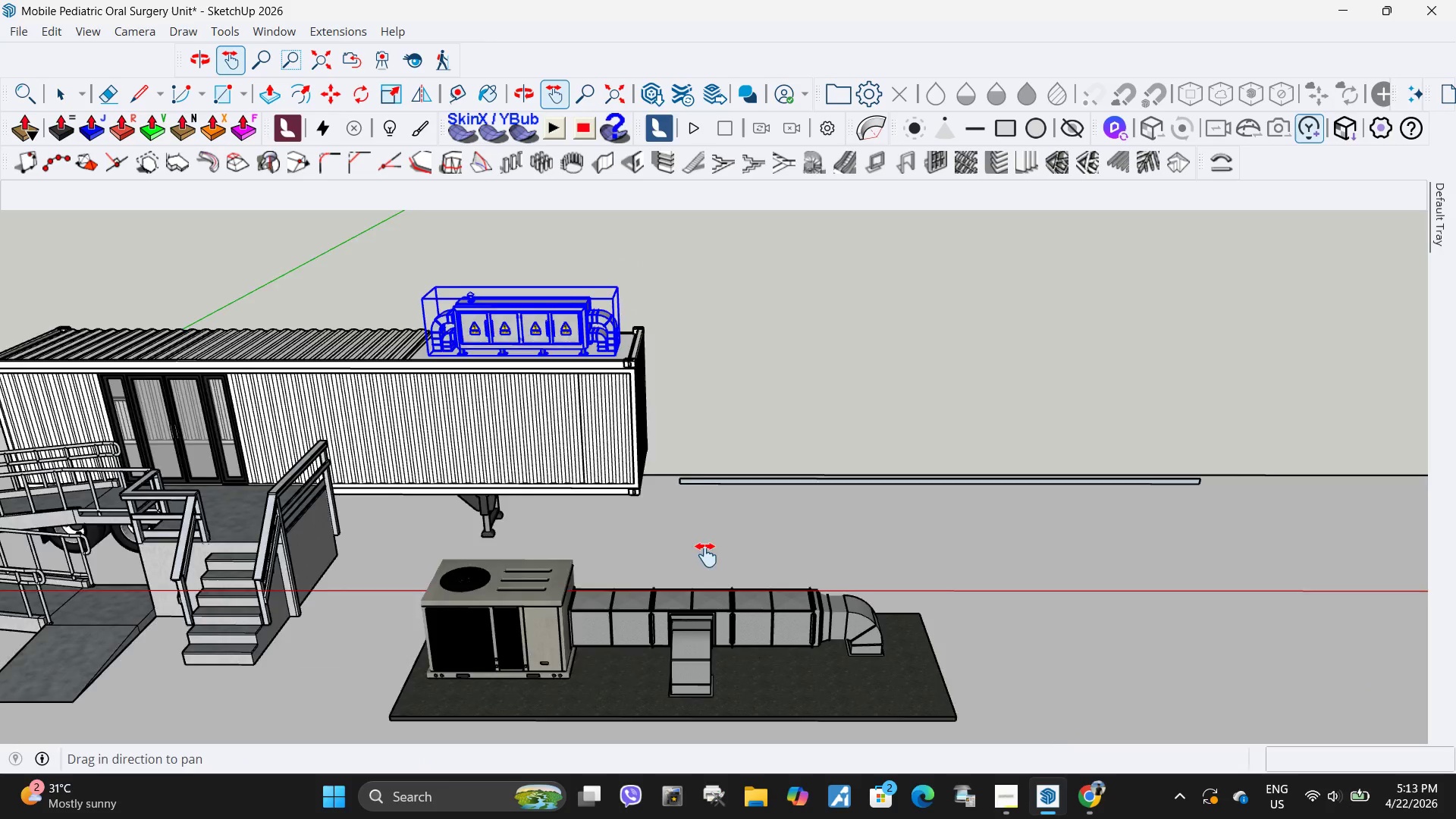 
left_click_drag(start_coordinate=[694, 557], to_coordinate=[871, 490])
 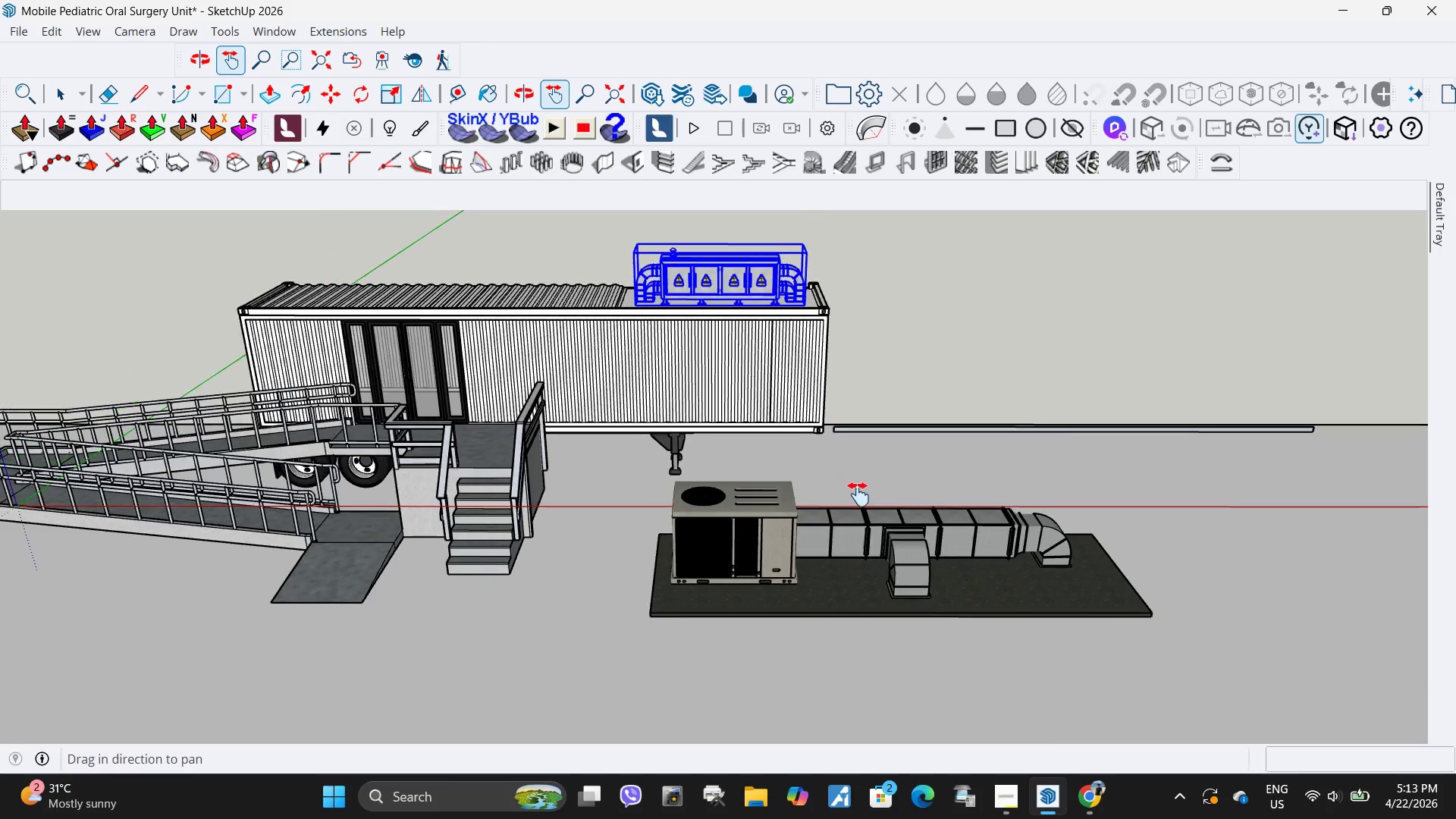 
key(Space)
 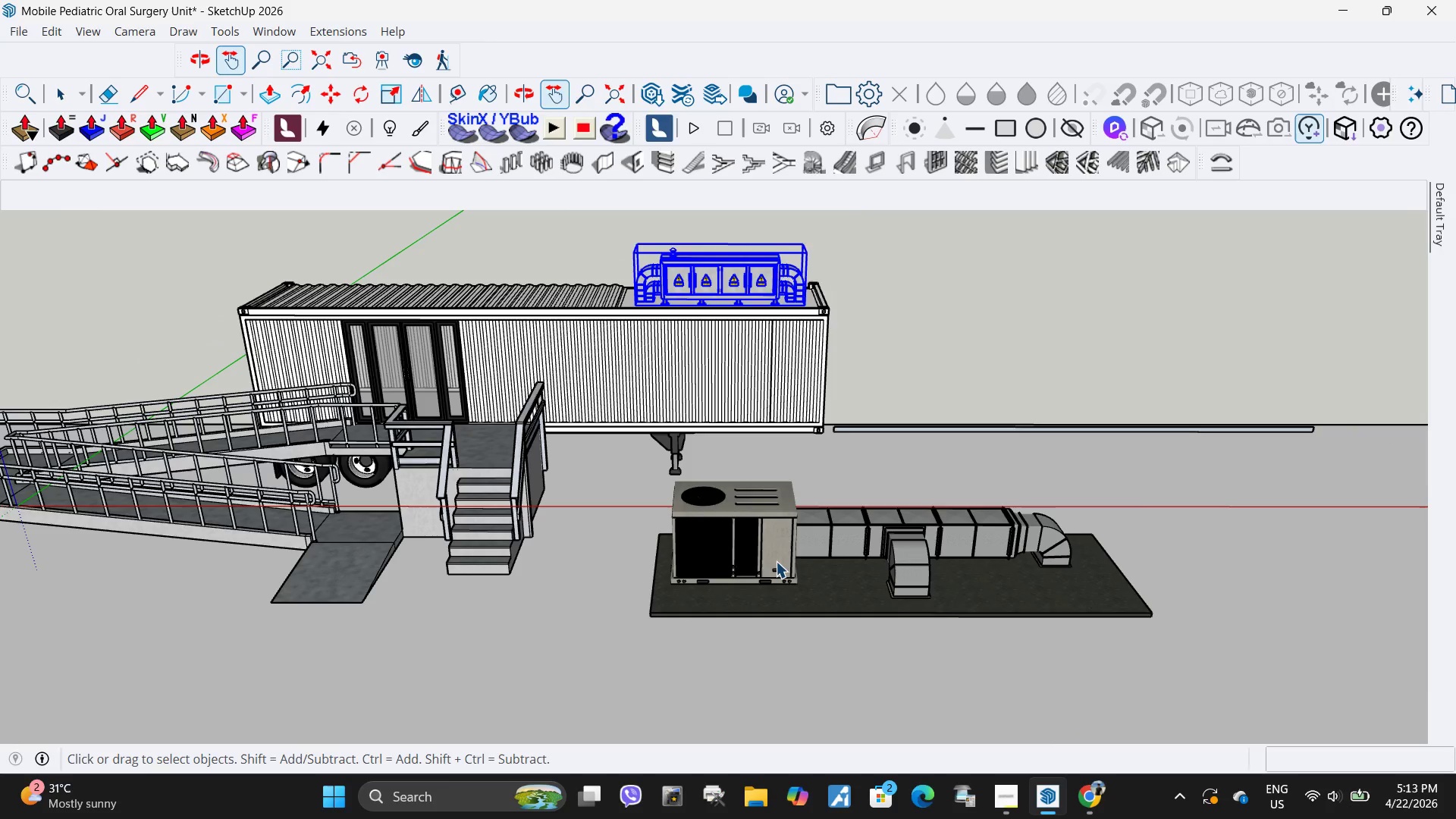 
left_click([776, 561])
 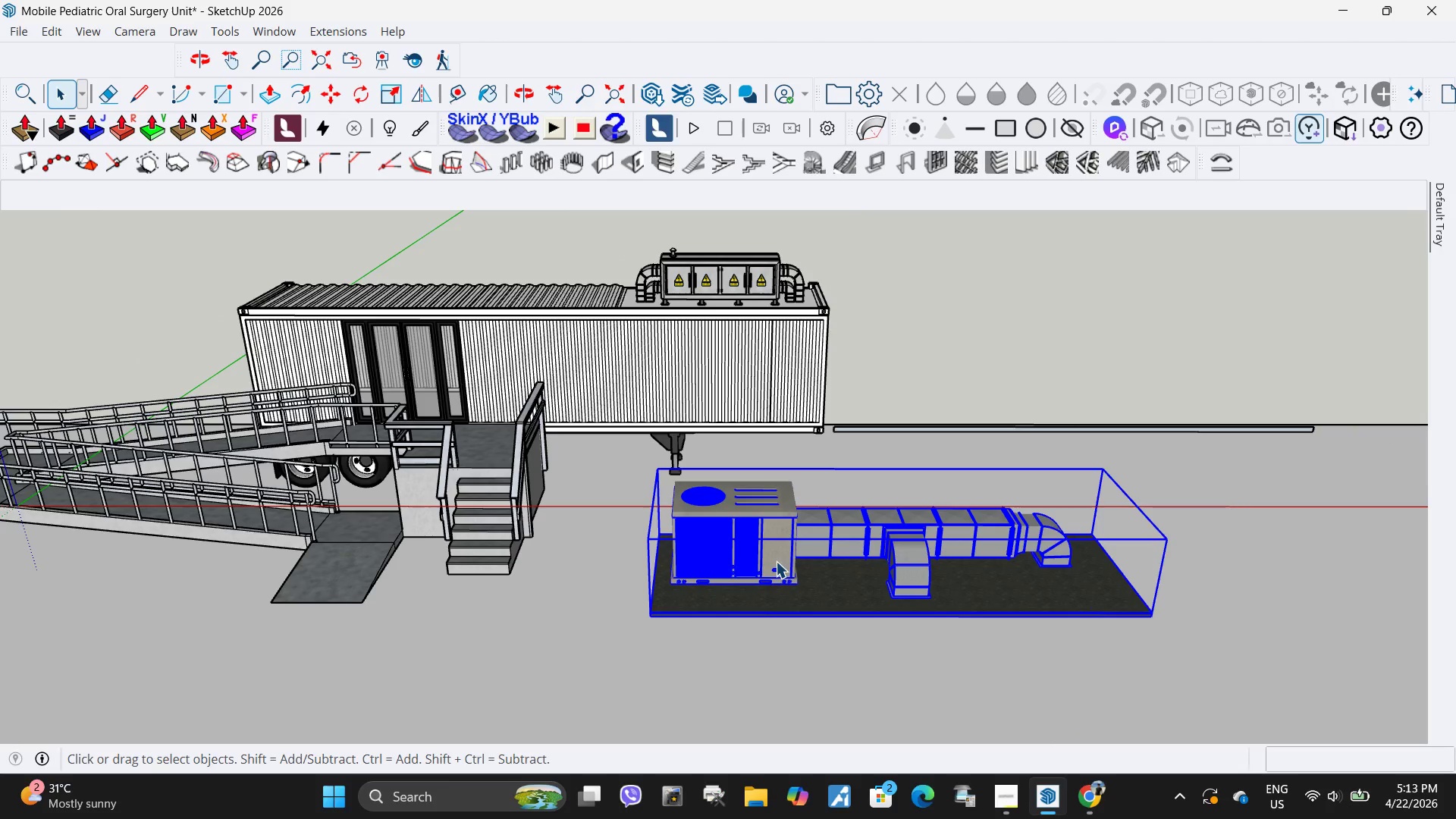 
scroll: coordinate [858, 494], scroll_direction: down, amount: 1.0
 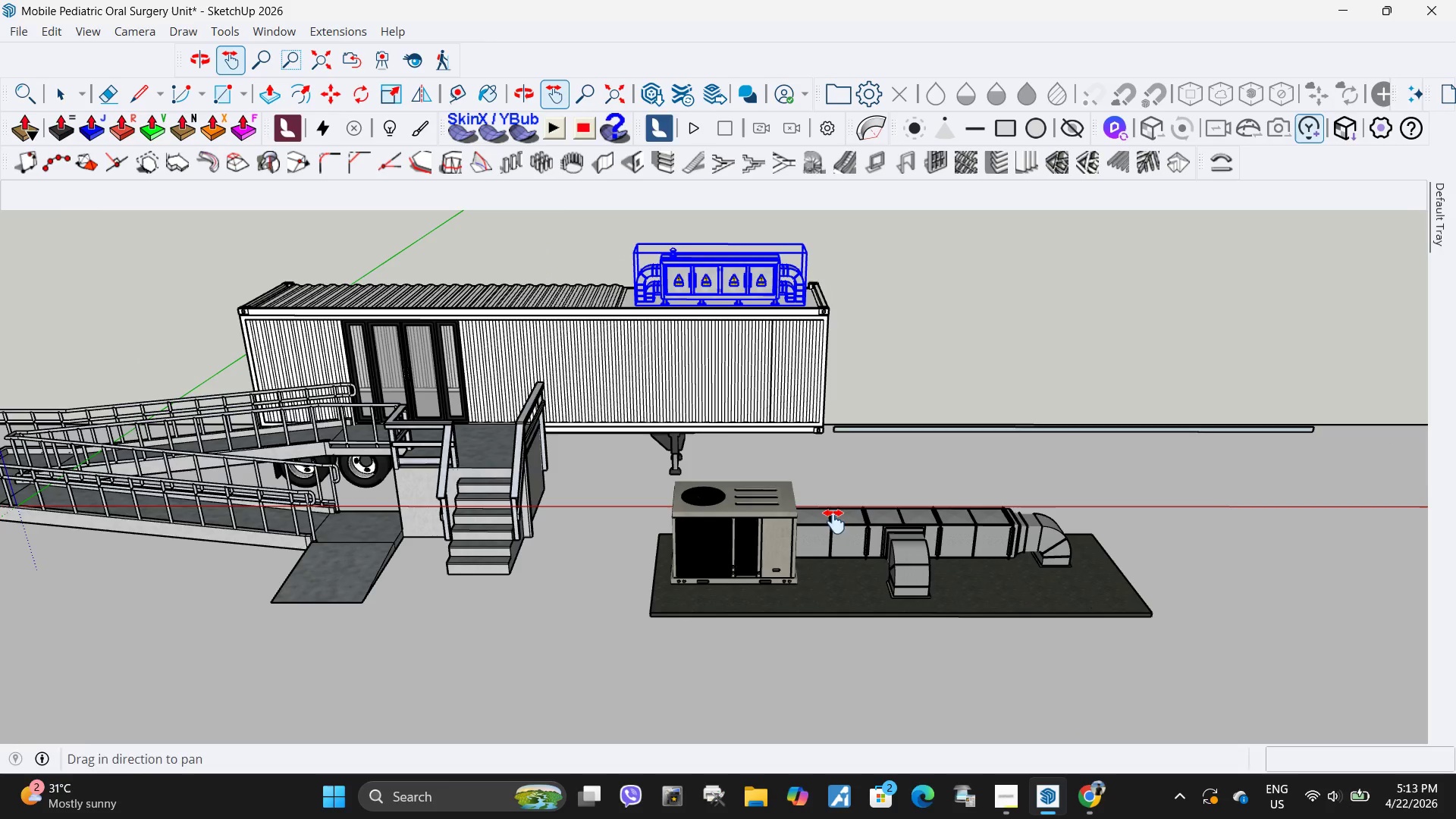 
key(Delete)
 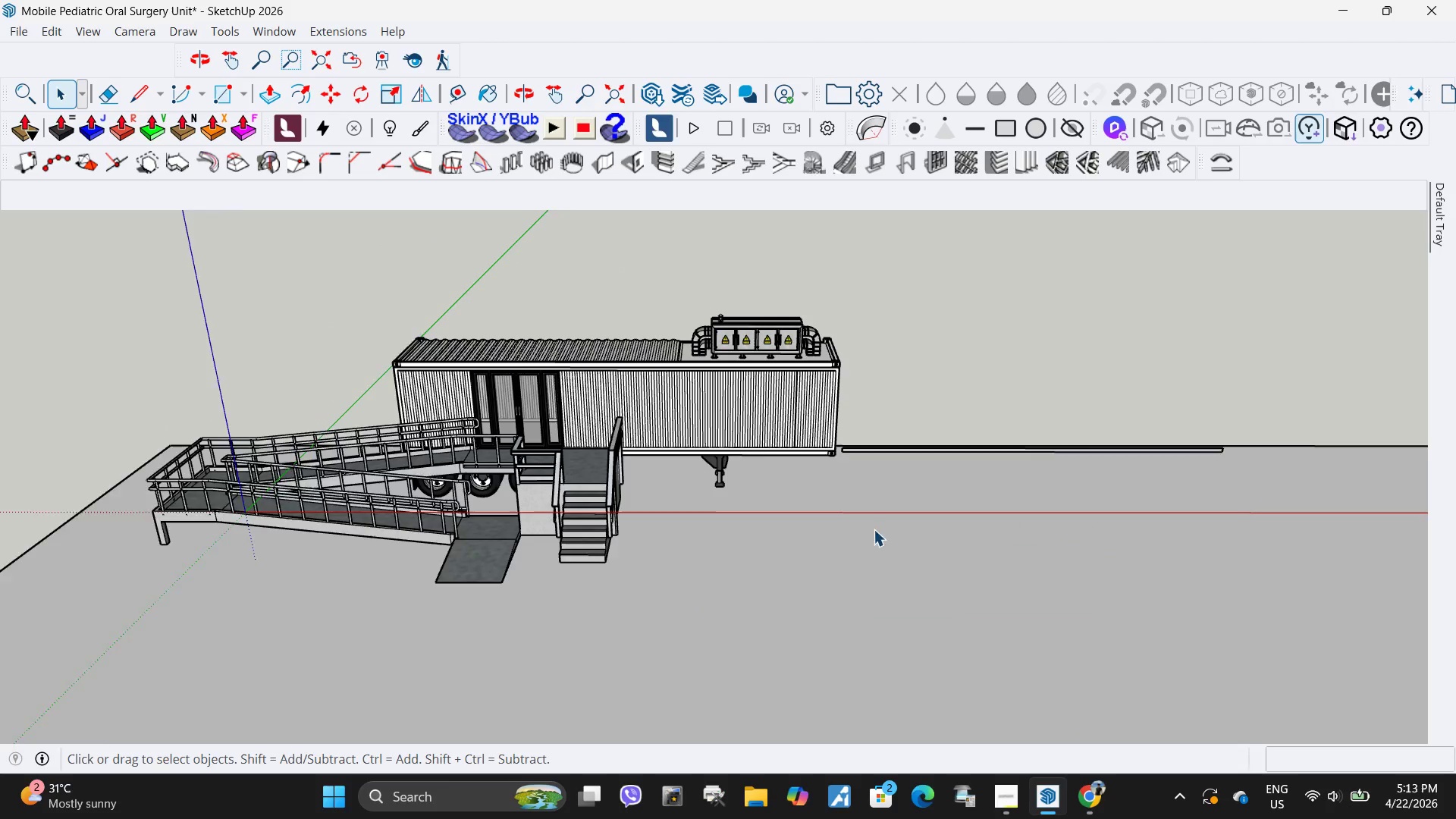 
scroll: coordinate [712, 306], scroll_direction: none, amount: 0.0
 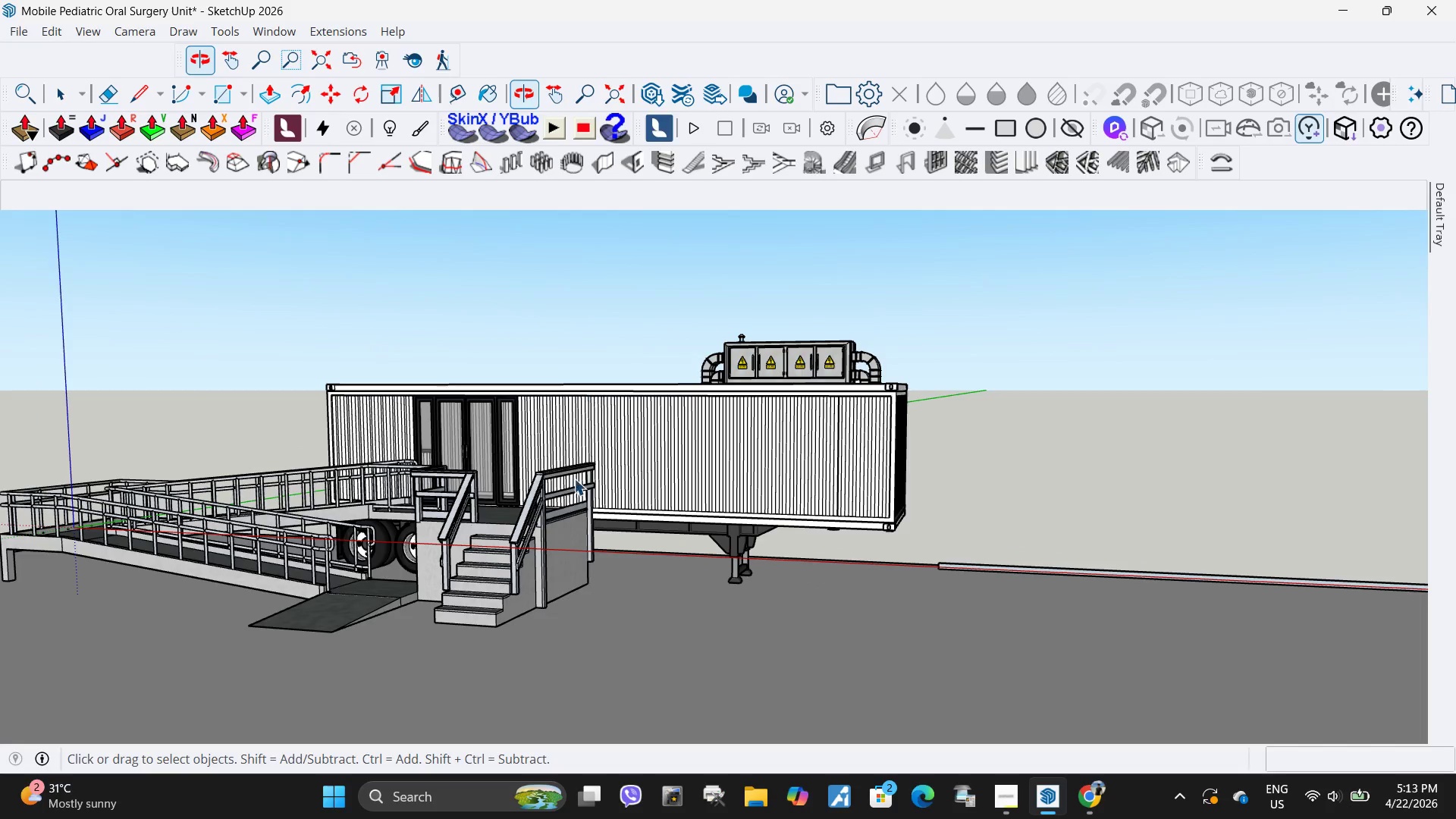 
key(H)
 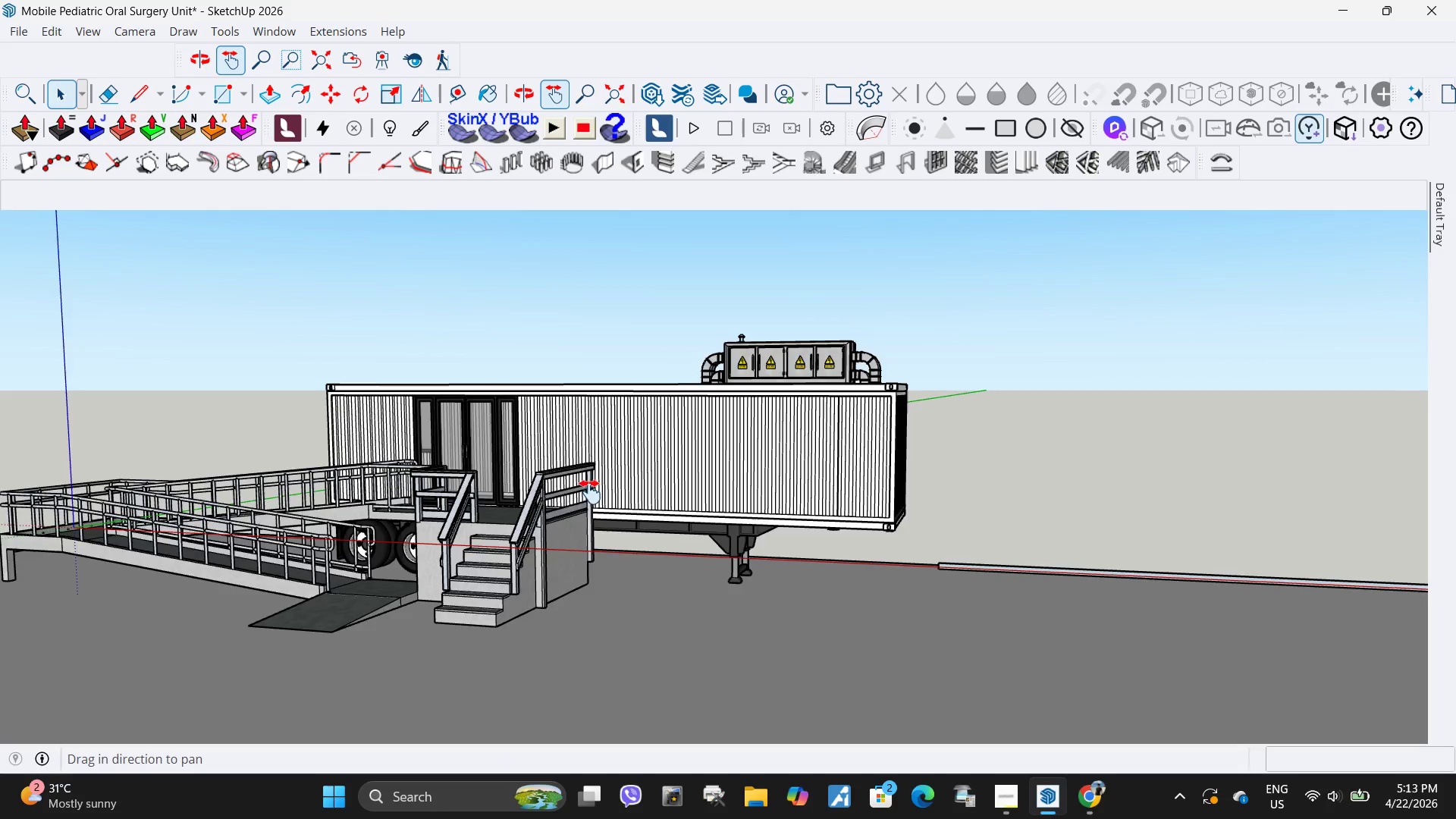 
left_click_drag(start_coordinate=[590, 492], to_coordinate=[672, 470])
 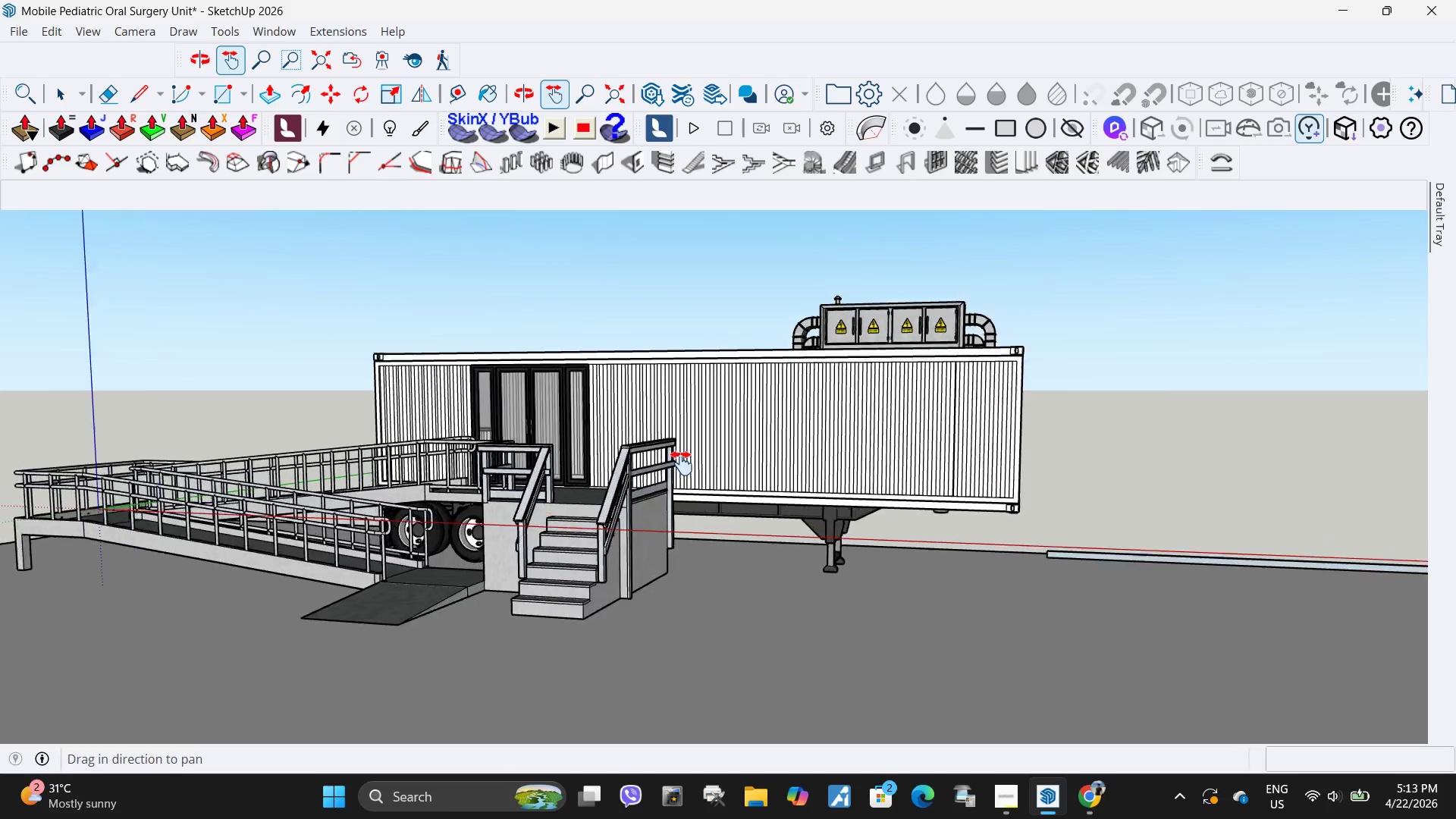 
left_click_drag(start_coordinate=[665, 478], to_coordinate=[701, 473])
 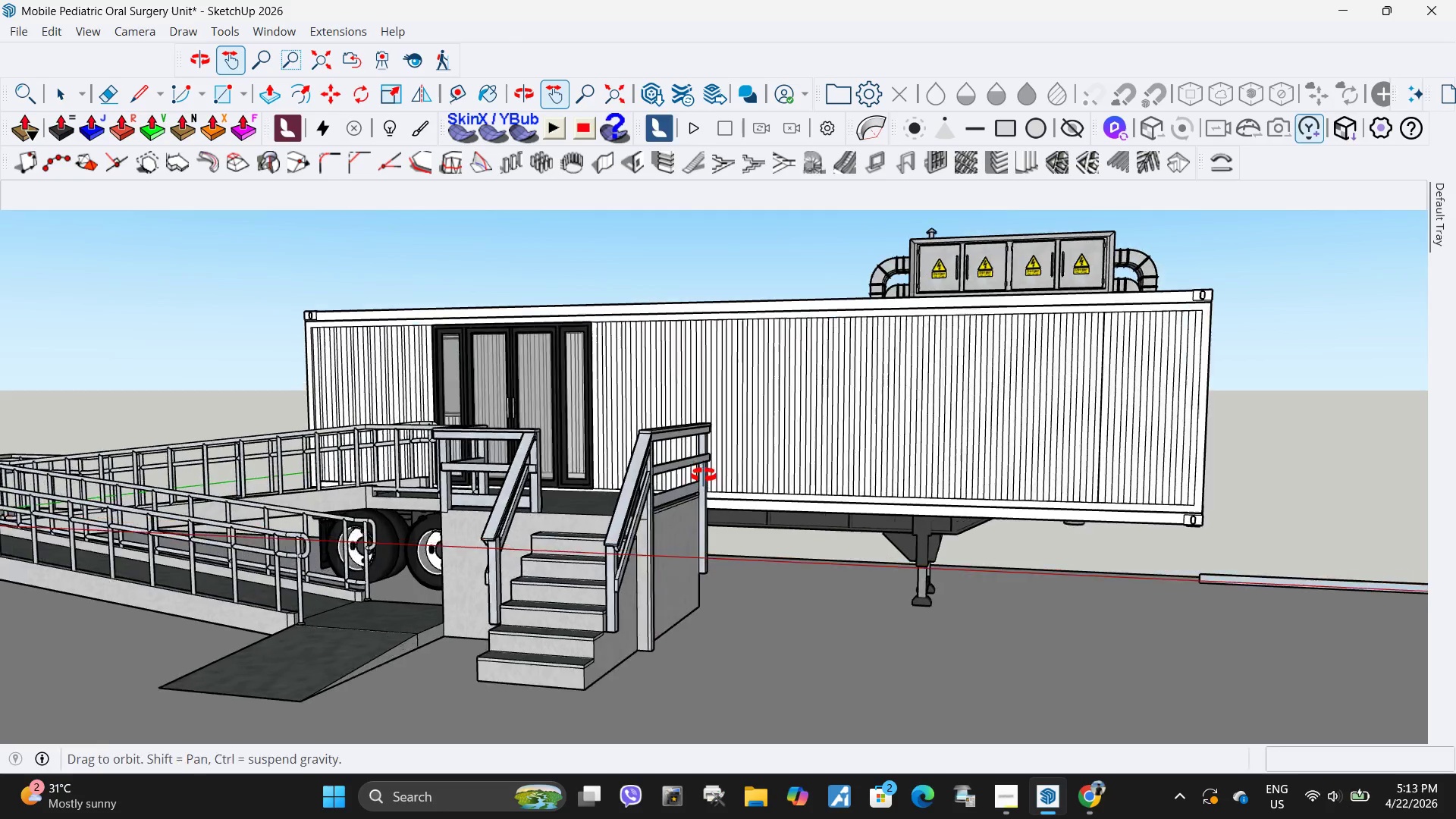 
scroll: coordinate [682, 463], scroll_direction: up, amount: 3.0
 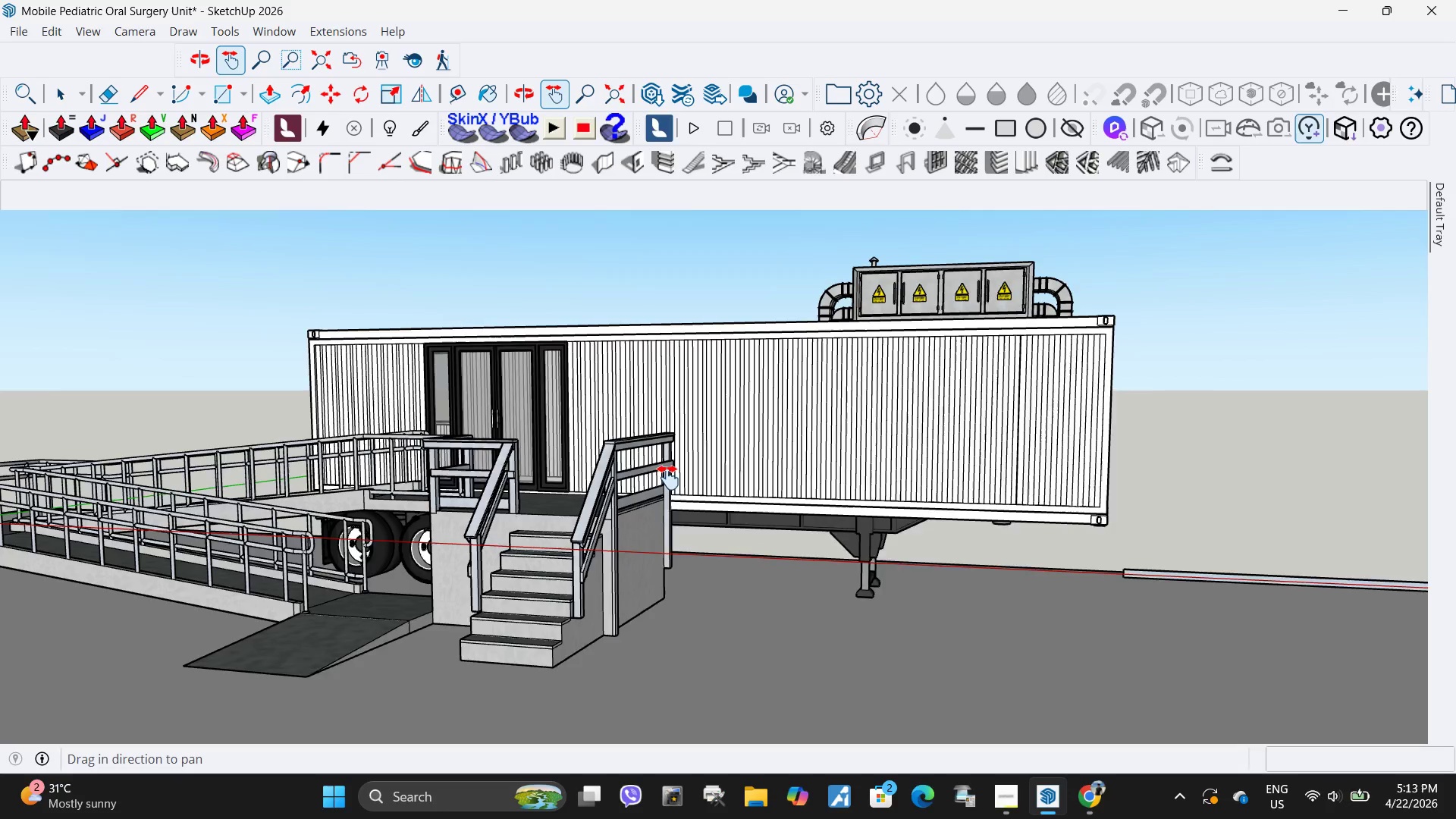 
left_click_drag(start_coordinate=[691, 484], to_coordinate=[793, 469])
 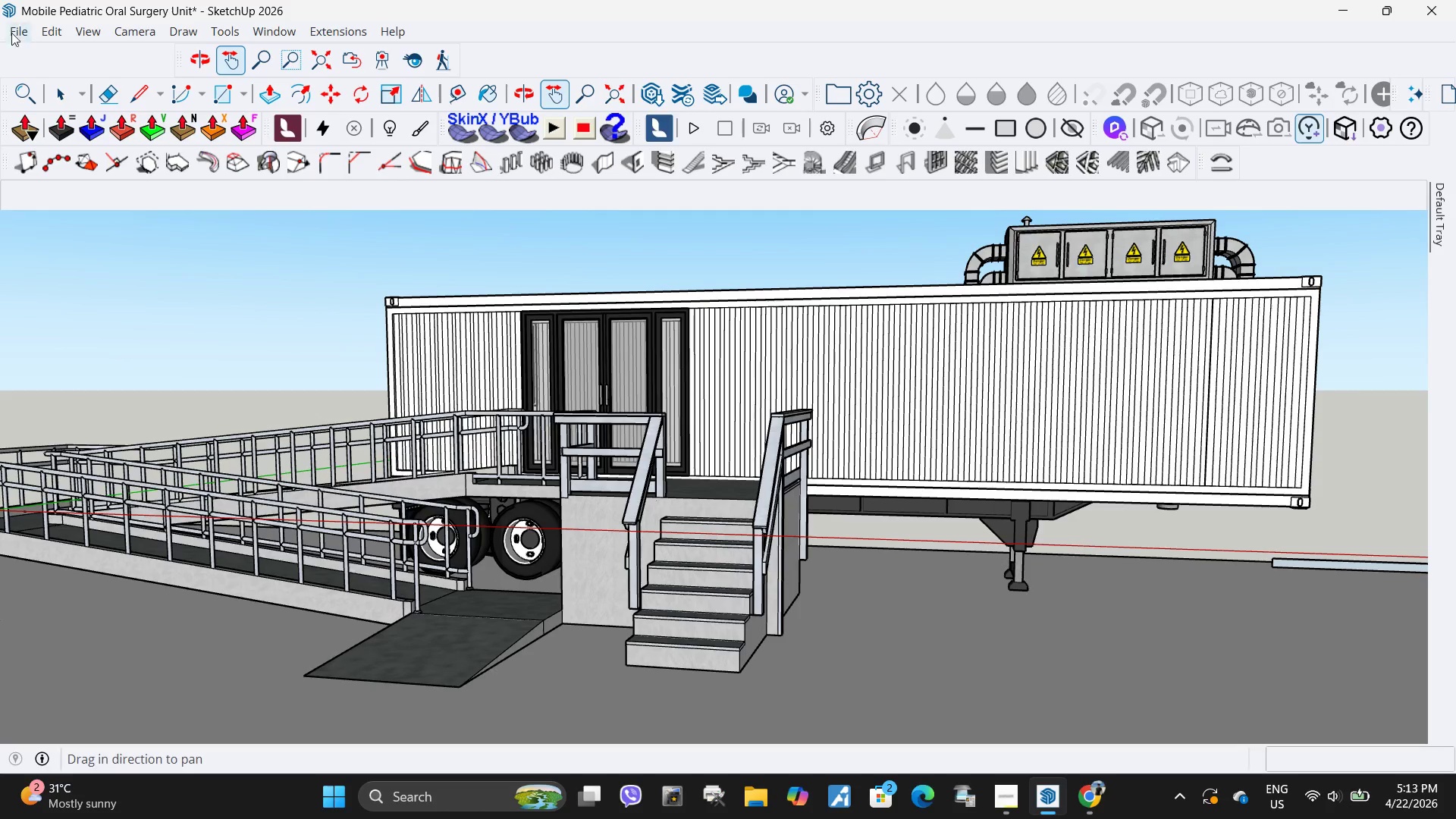 
scroll: coordinate [702, 475], scroll_direction: up, amount: 1.0
 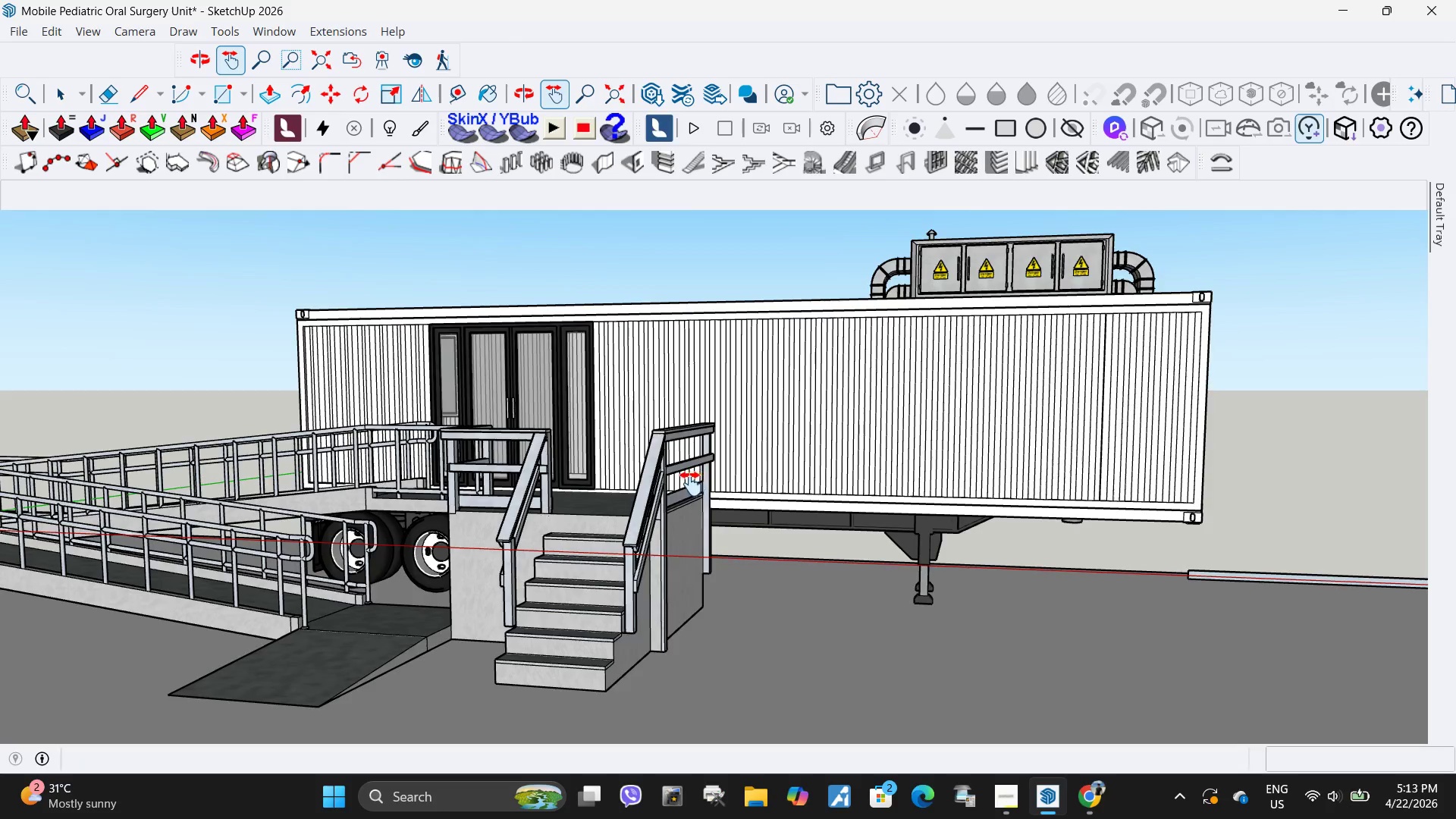 
left_click([8, 24])
 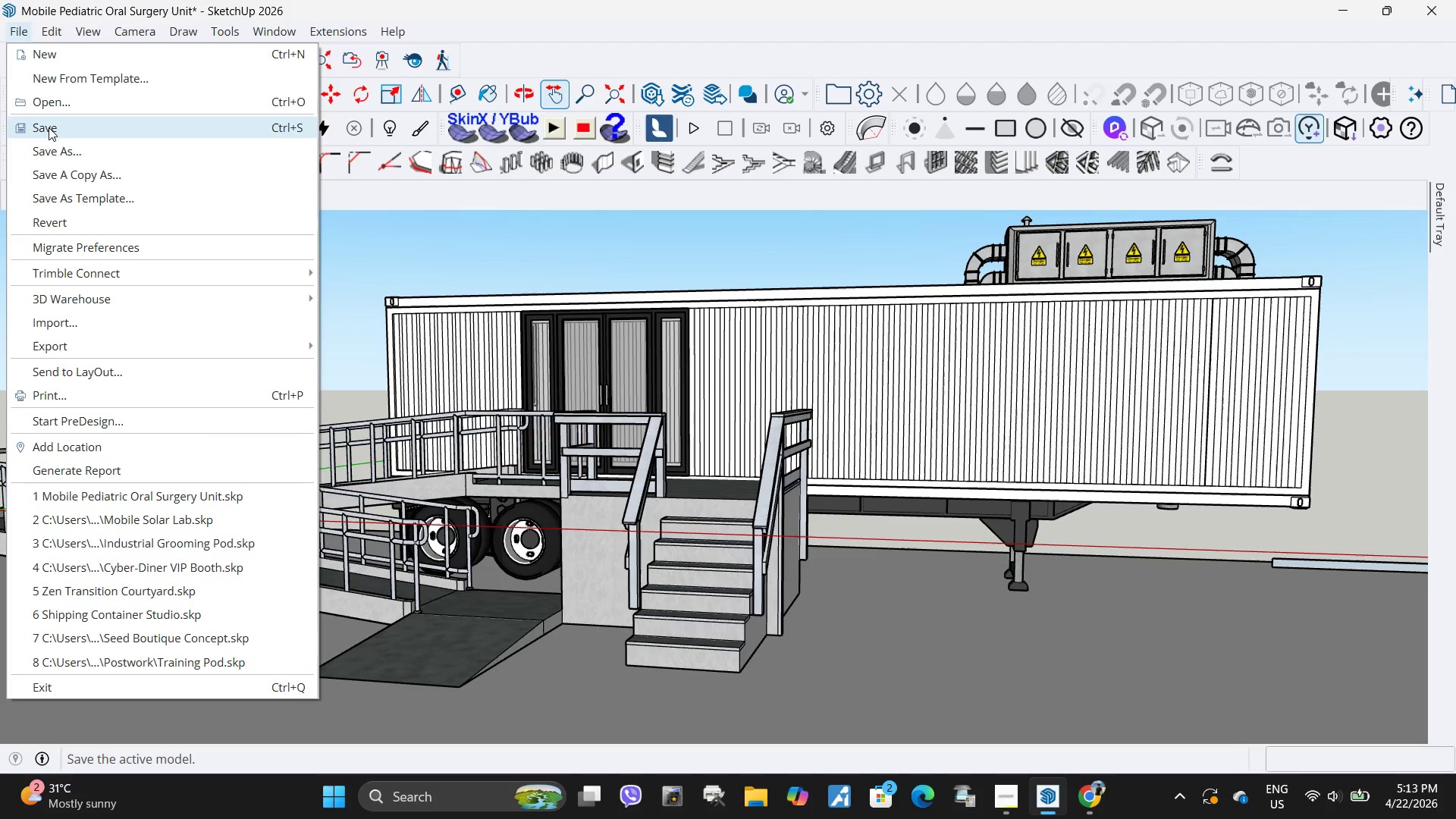 
left_click([47, 127])
 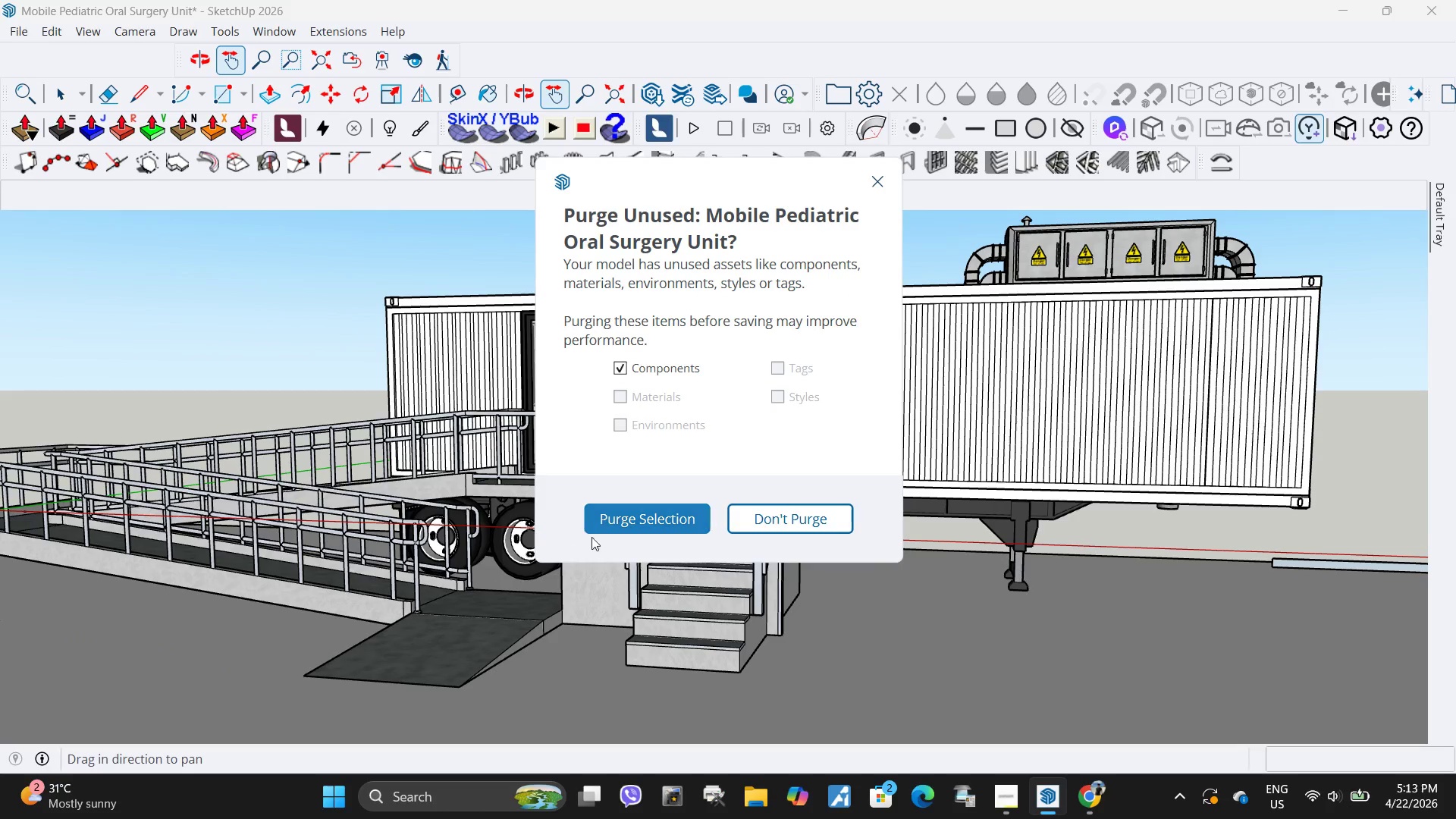 
left_click([635, 521])
 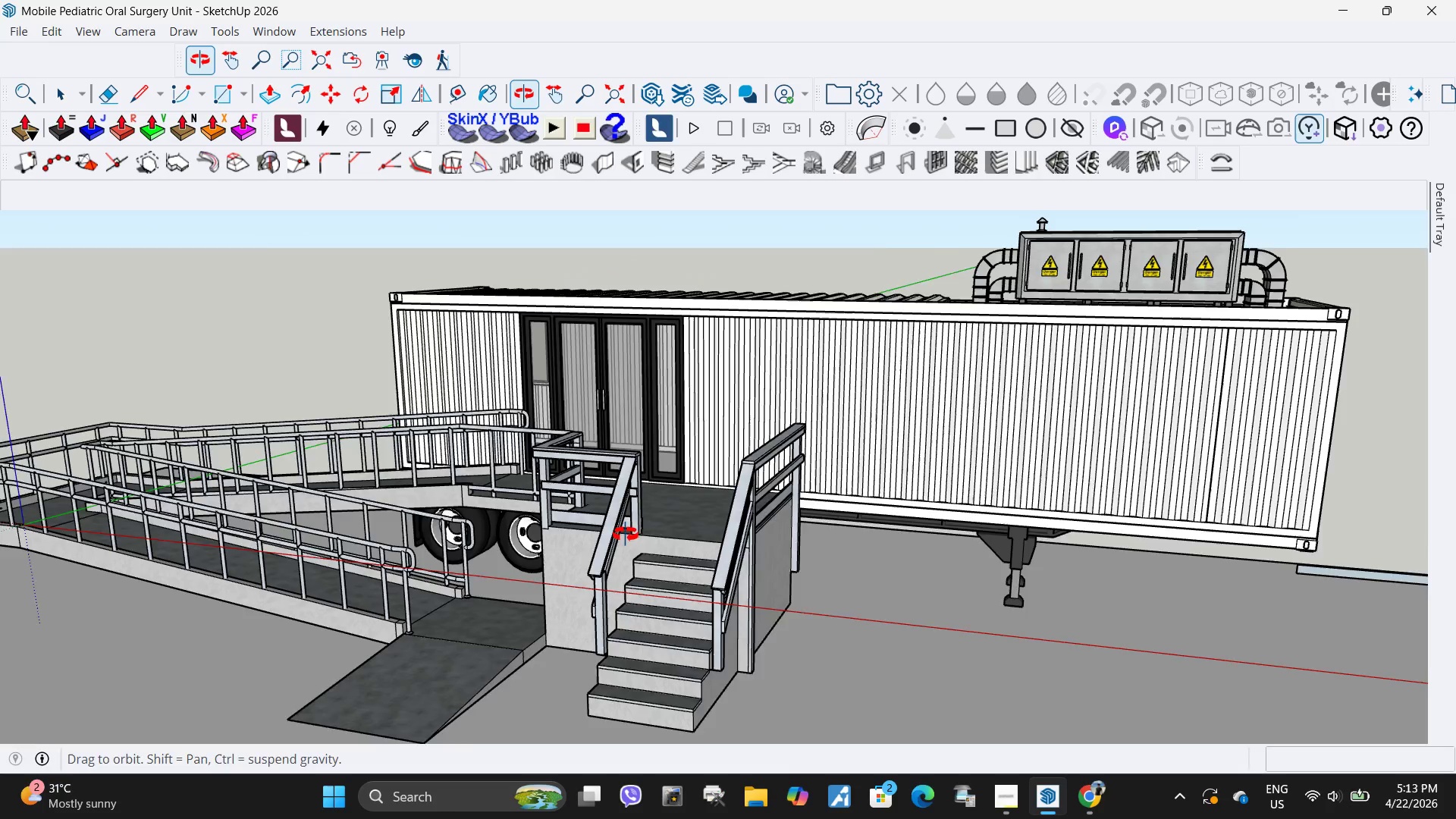 
left_click_drag(start_coordinate=[748, 539], to_coordinate=[711, 535])
 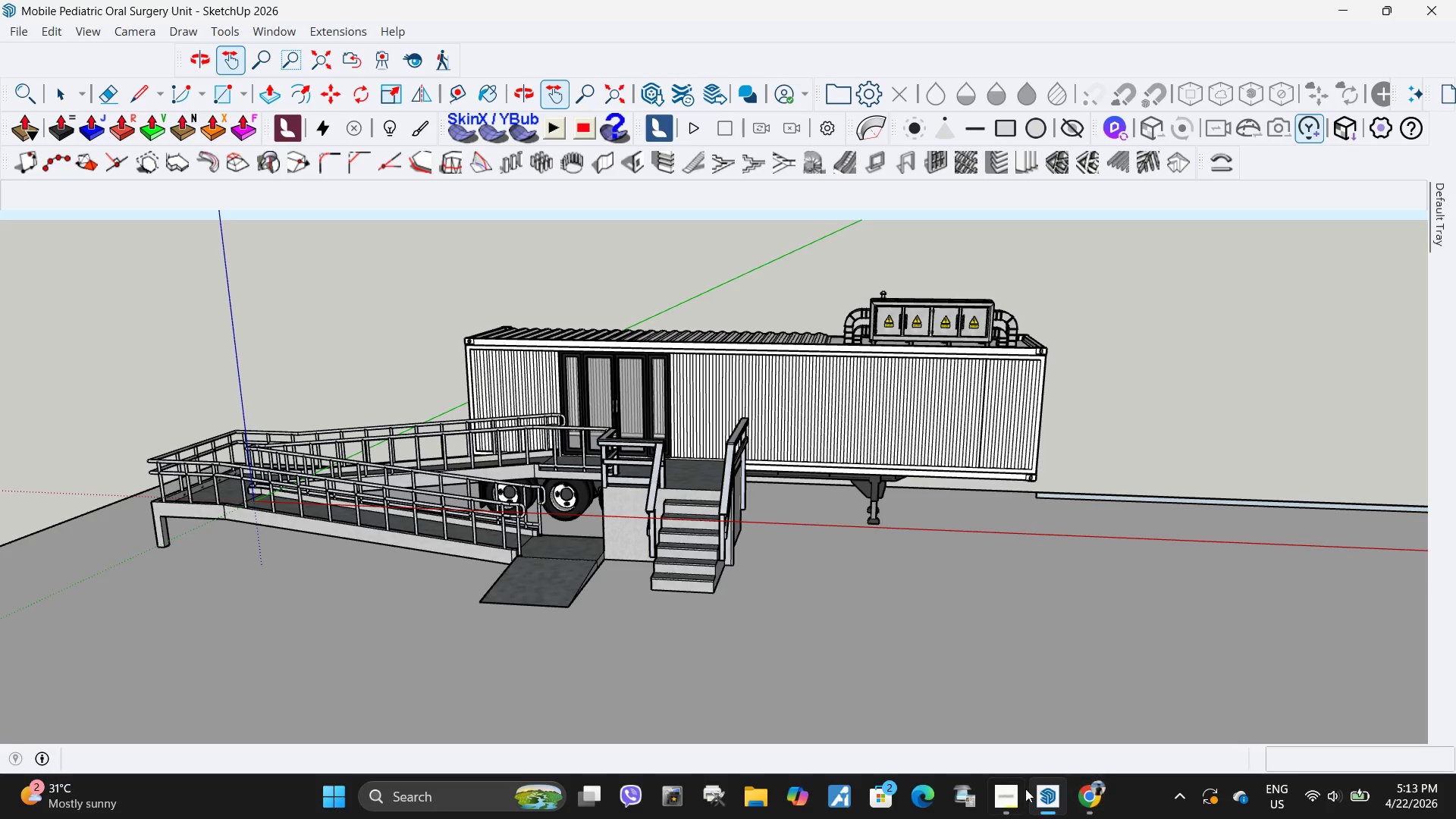 
scroll: coordinate [728, 419], scroll_direction: down, amount: 5.0
 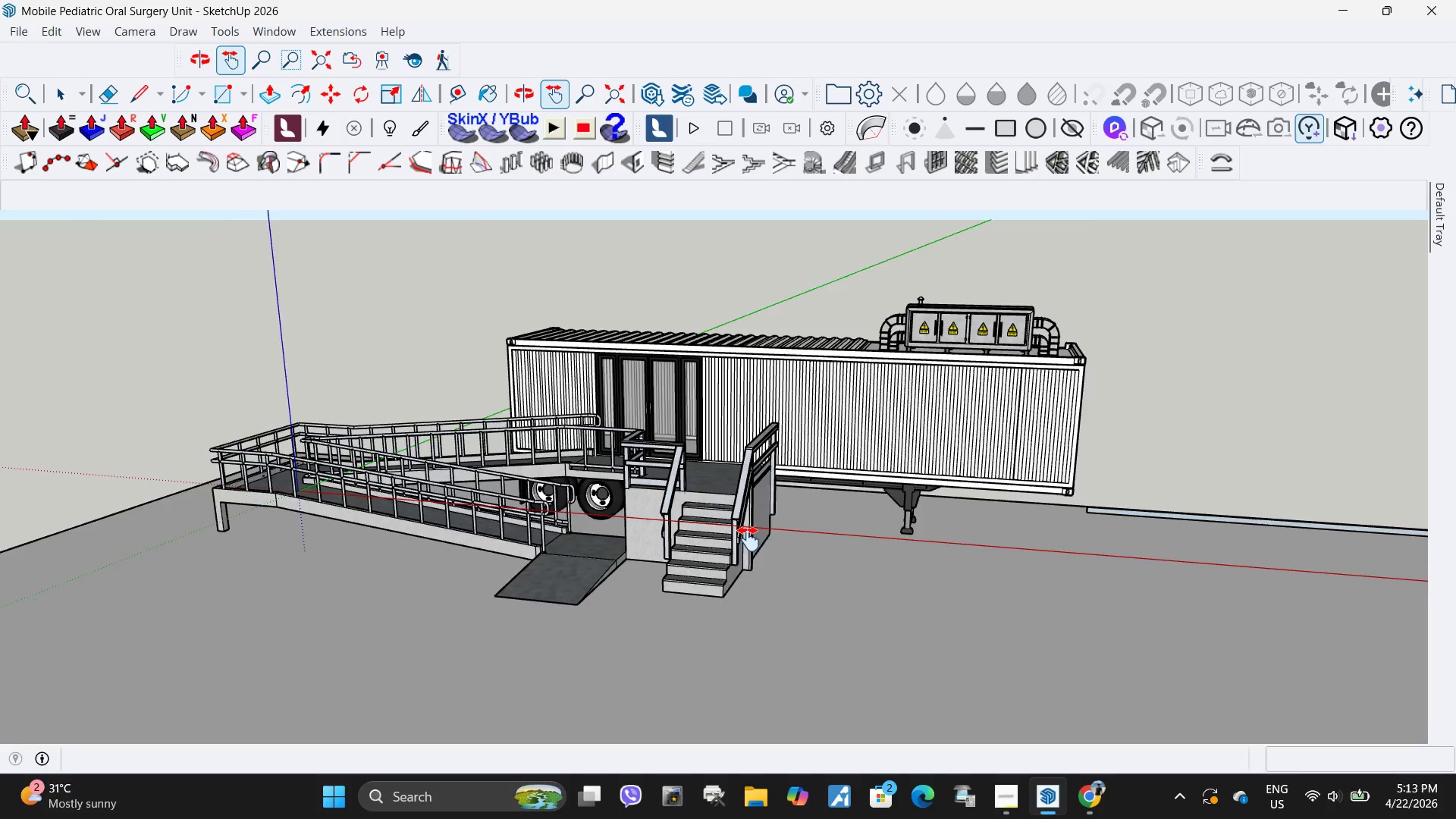 
left_click([1011, 799])